 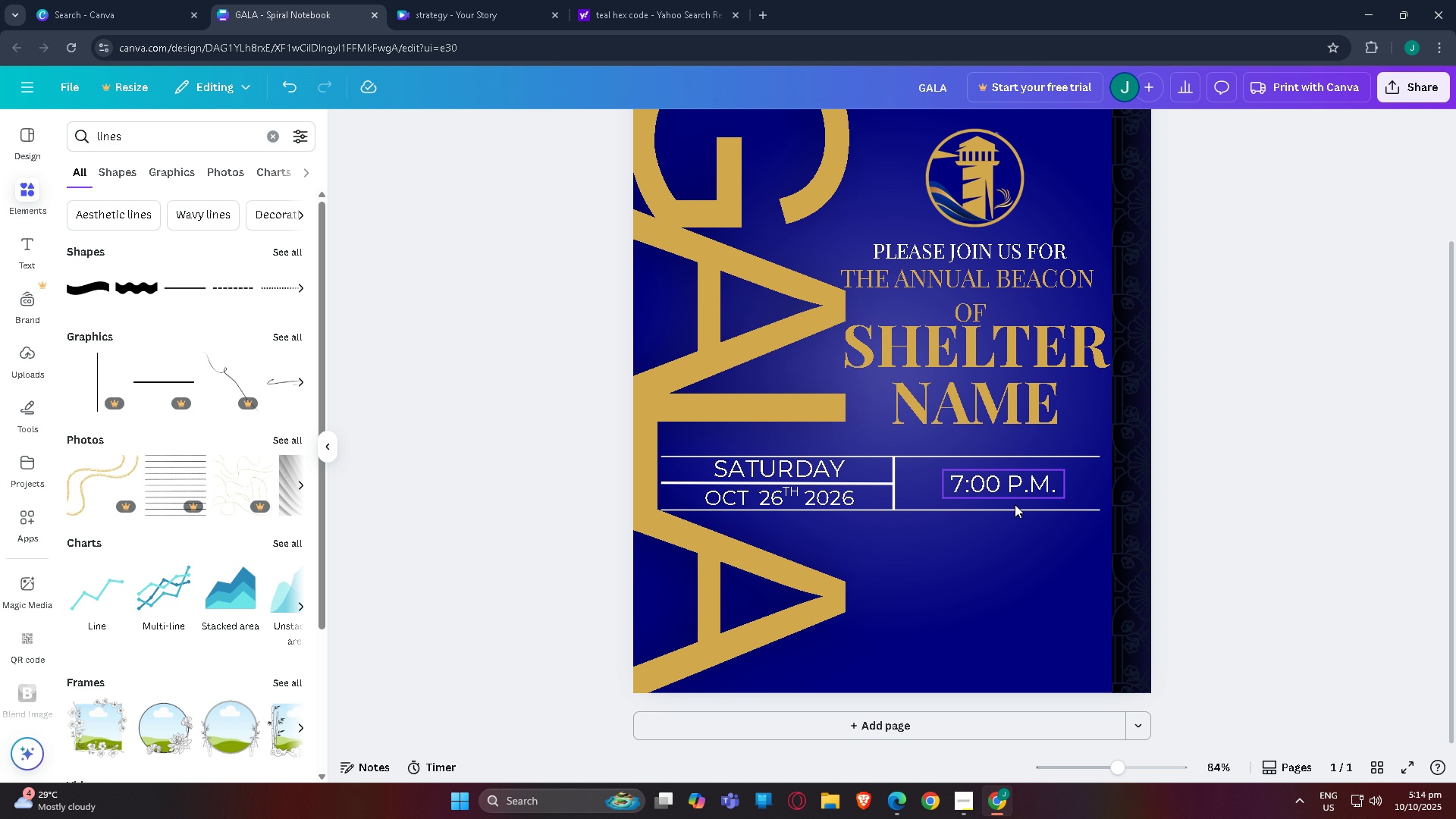 
left_click([403, 0])
 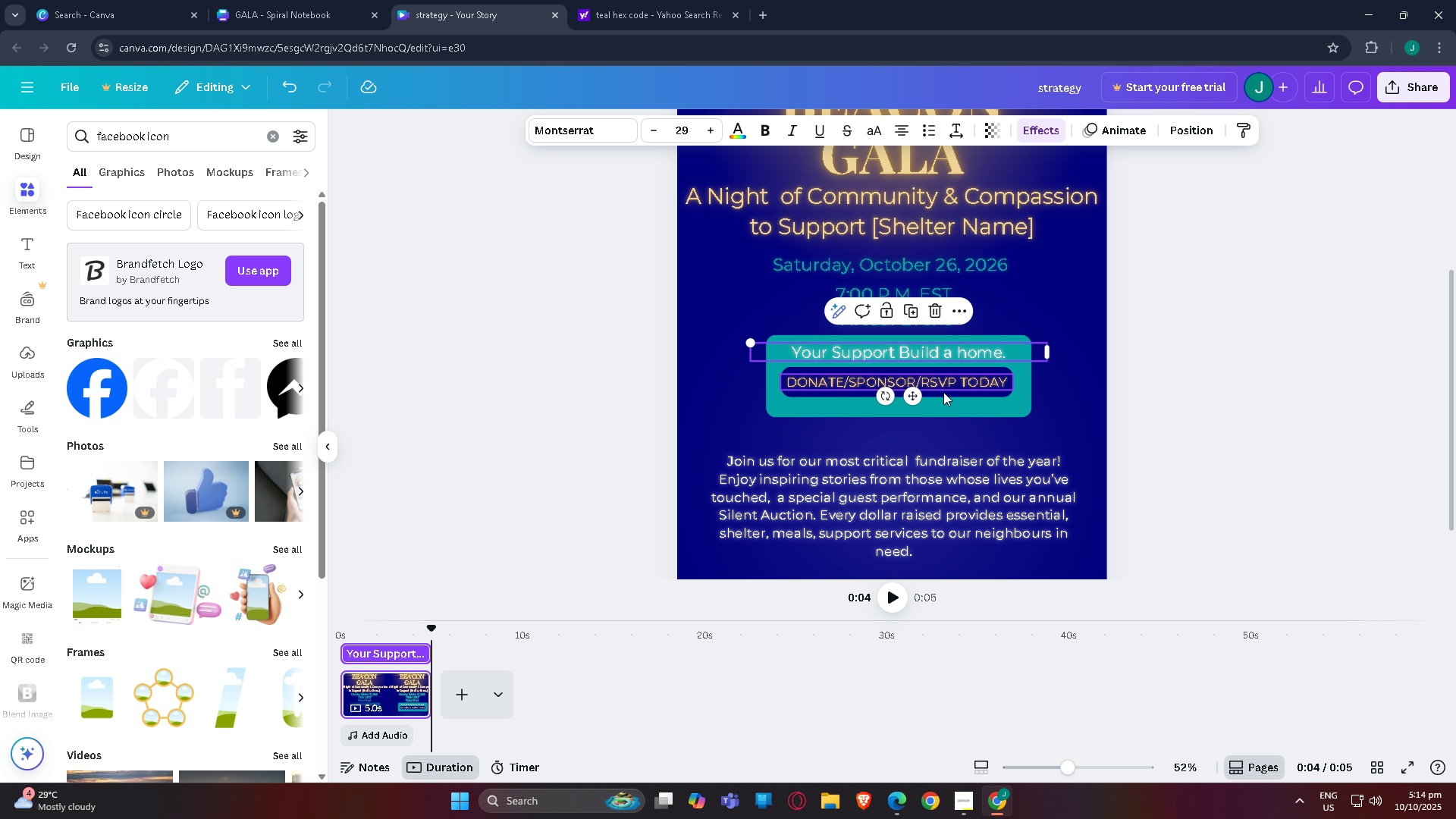 
left_click([943, 392])
 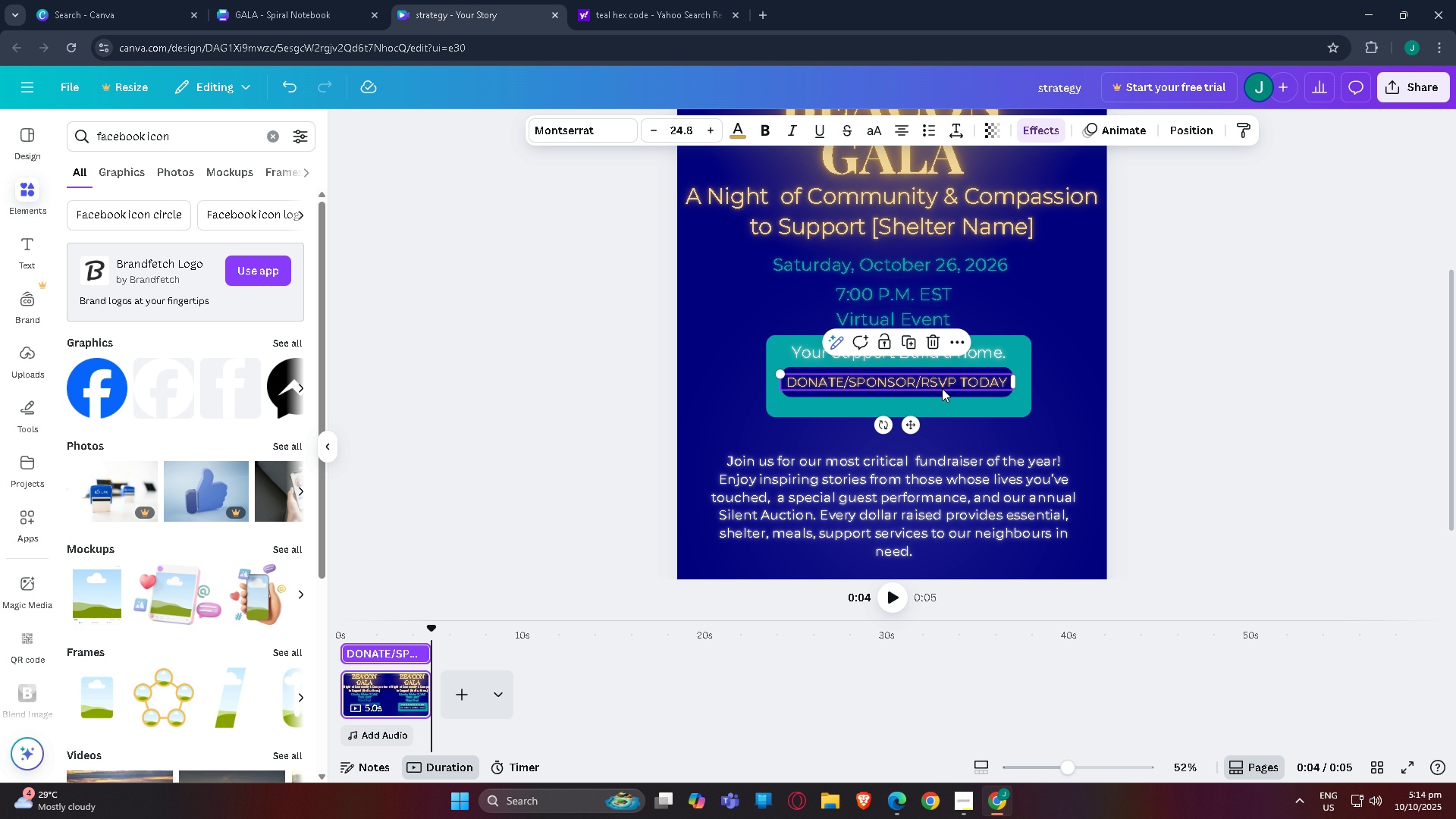 
key(Control+C)
 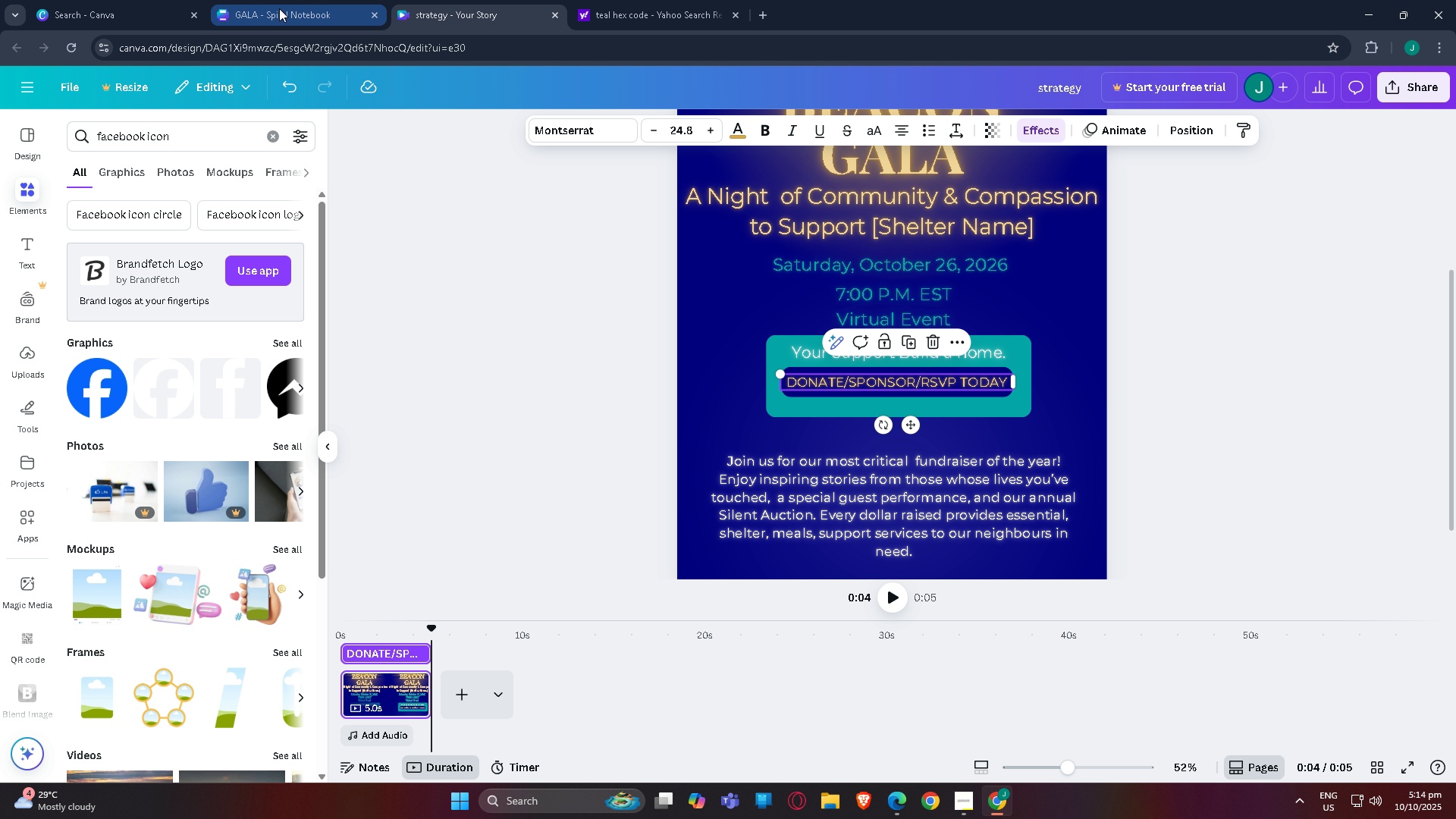 
left_click([287, 8])
 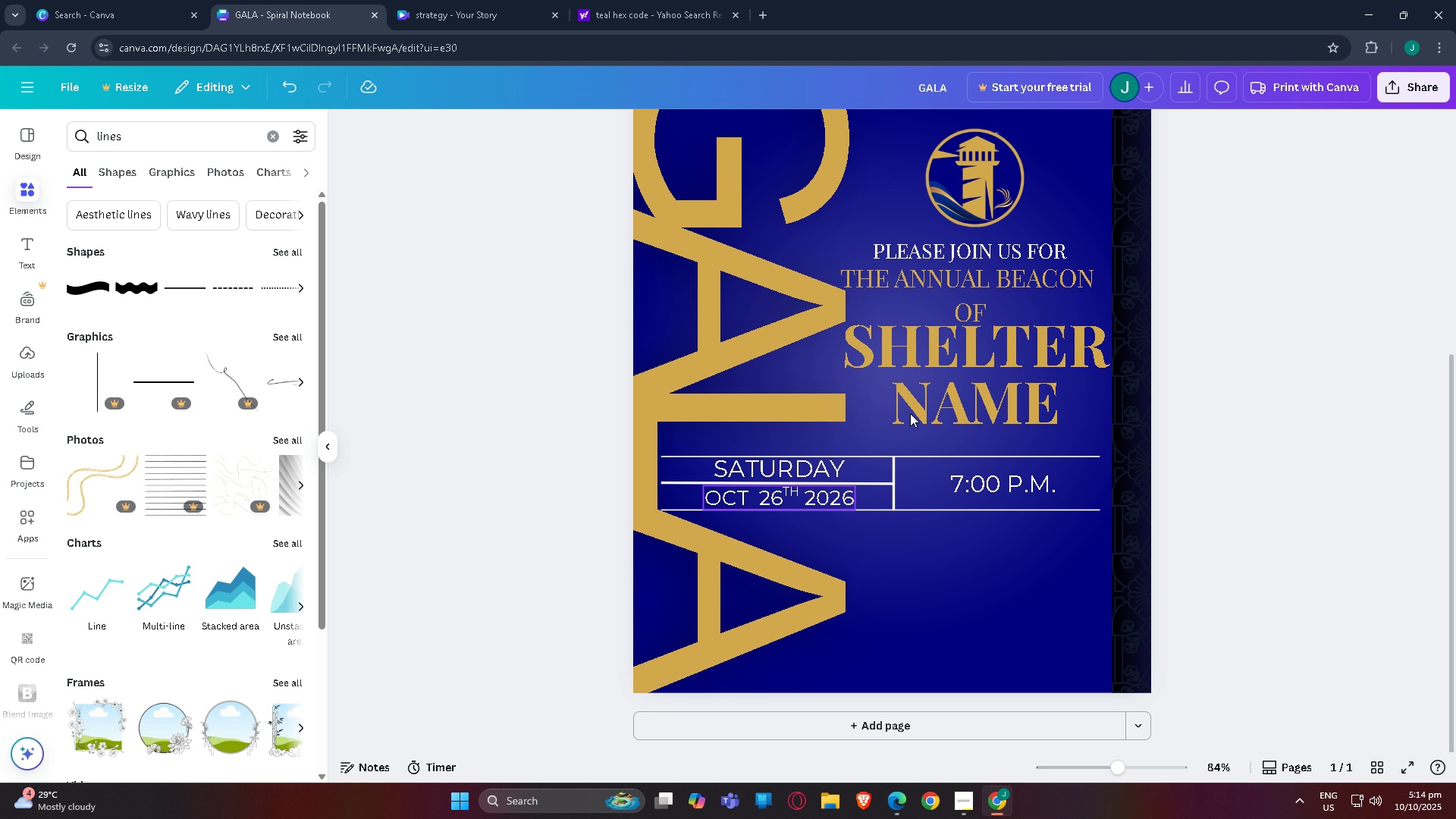 
key(Control+V)
 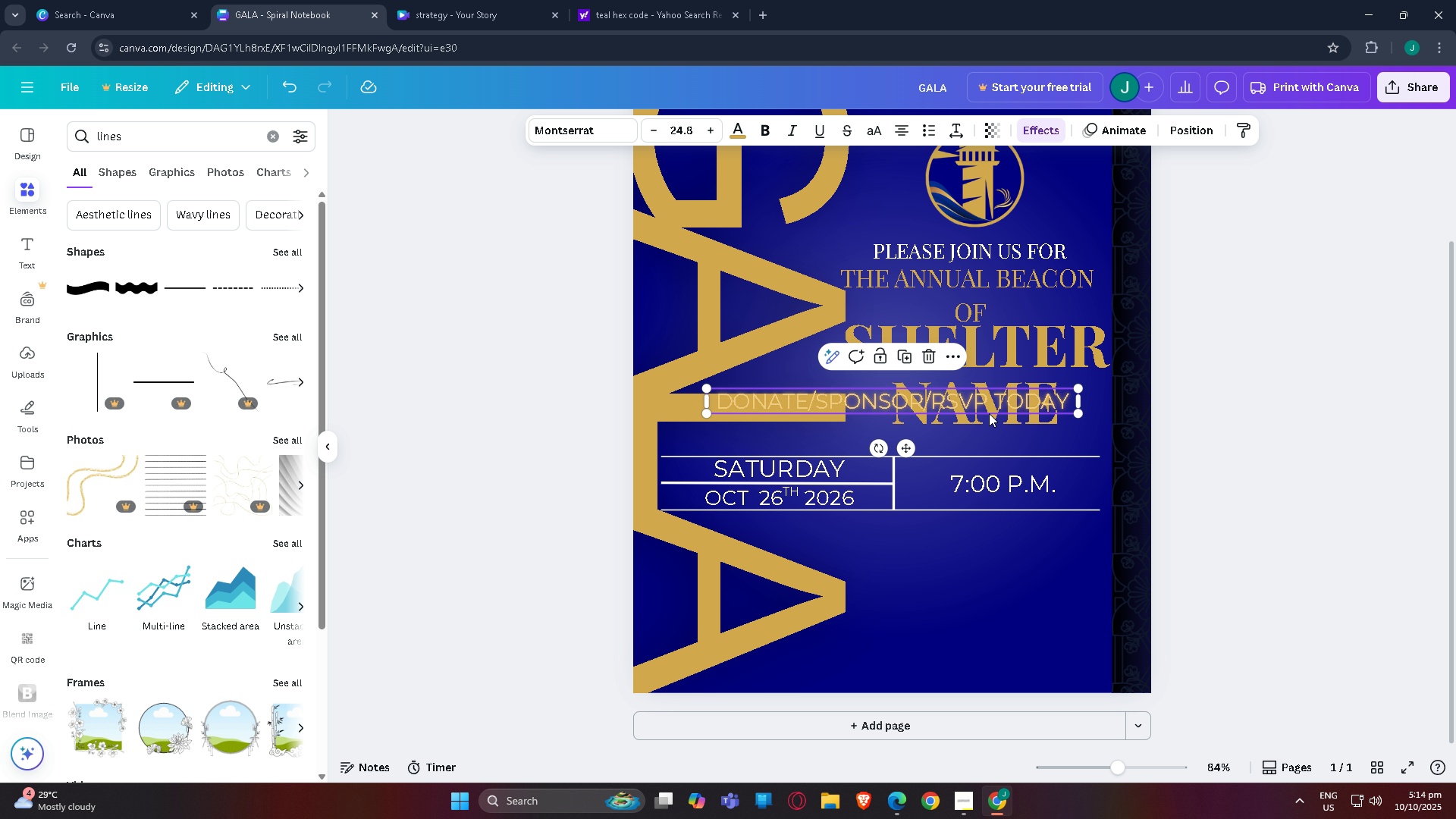 
left_click_drag(start_coordinate=[989, 406], to_coordinate=[1018, 548])
 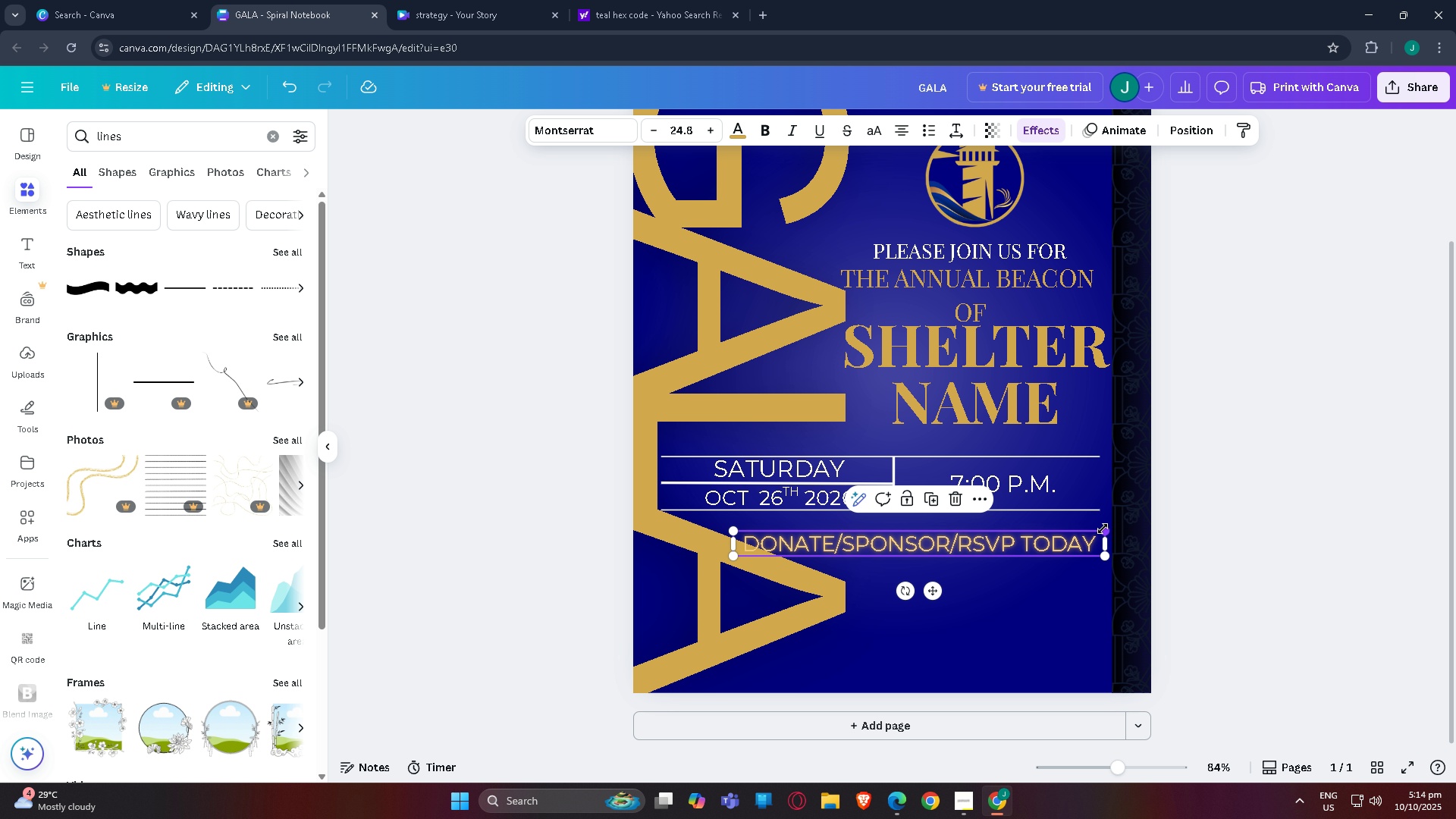 
left_click_drag(start_coordinate=[1103, 529], to_coordinate=[984, 538])
 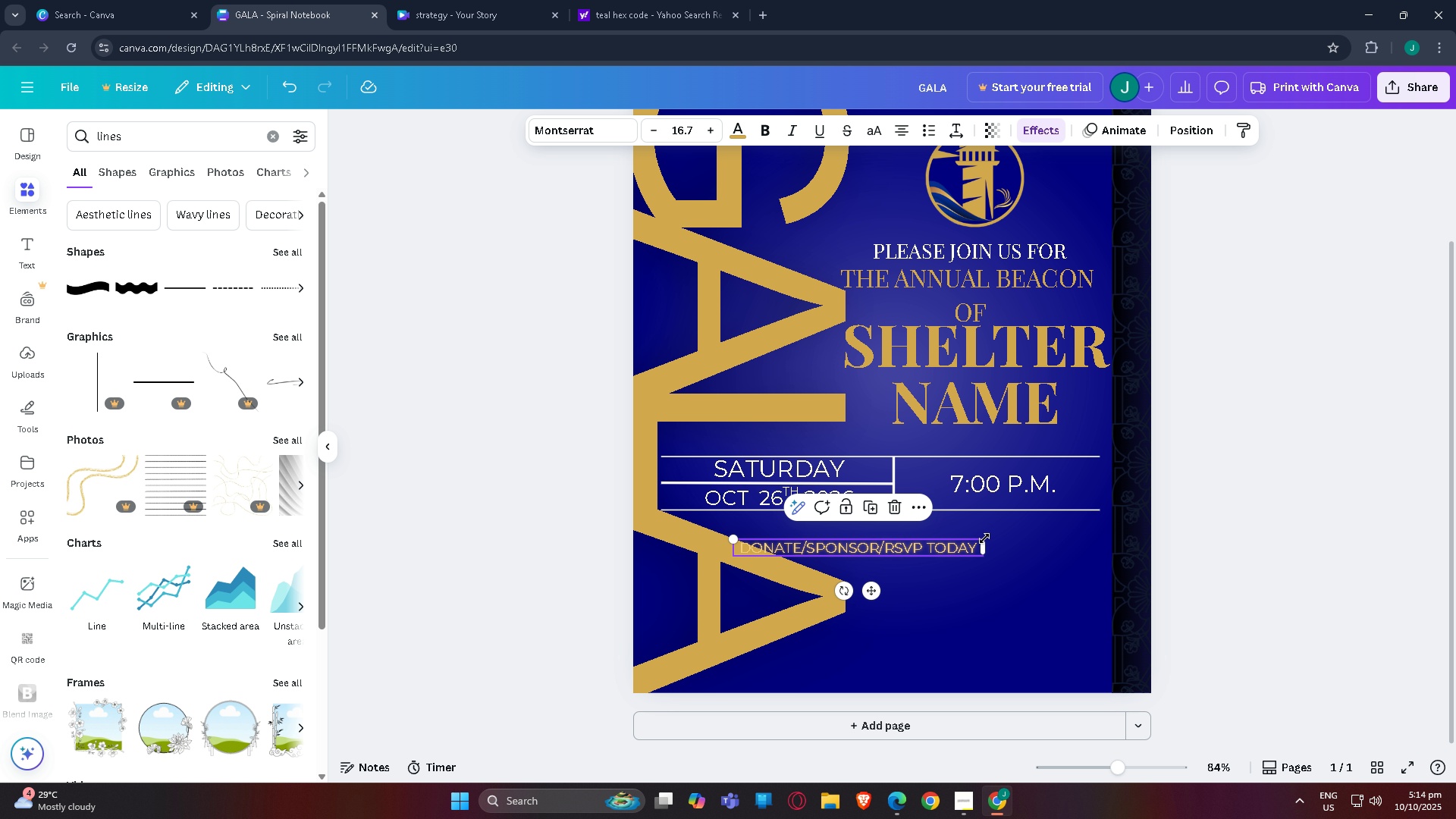 
hold_key(key=ControlLeft, duration=0.45)
 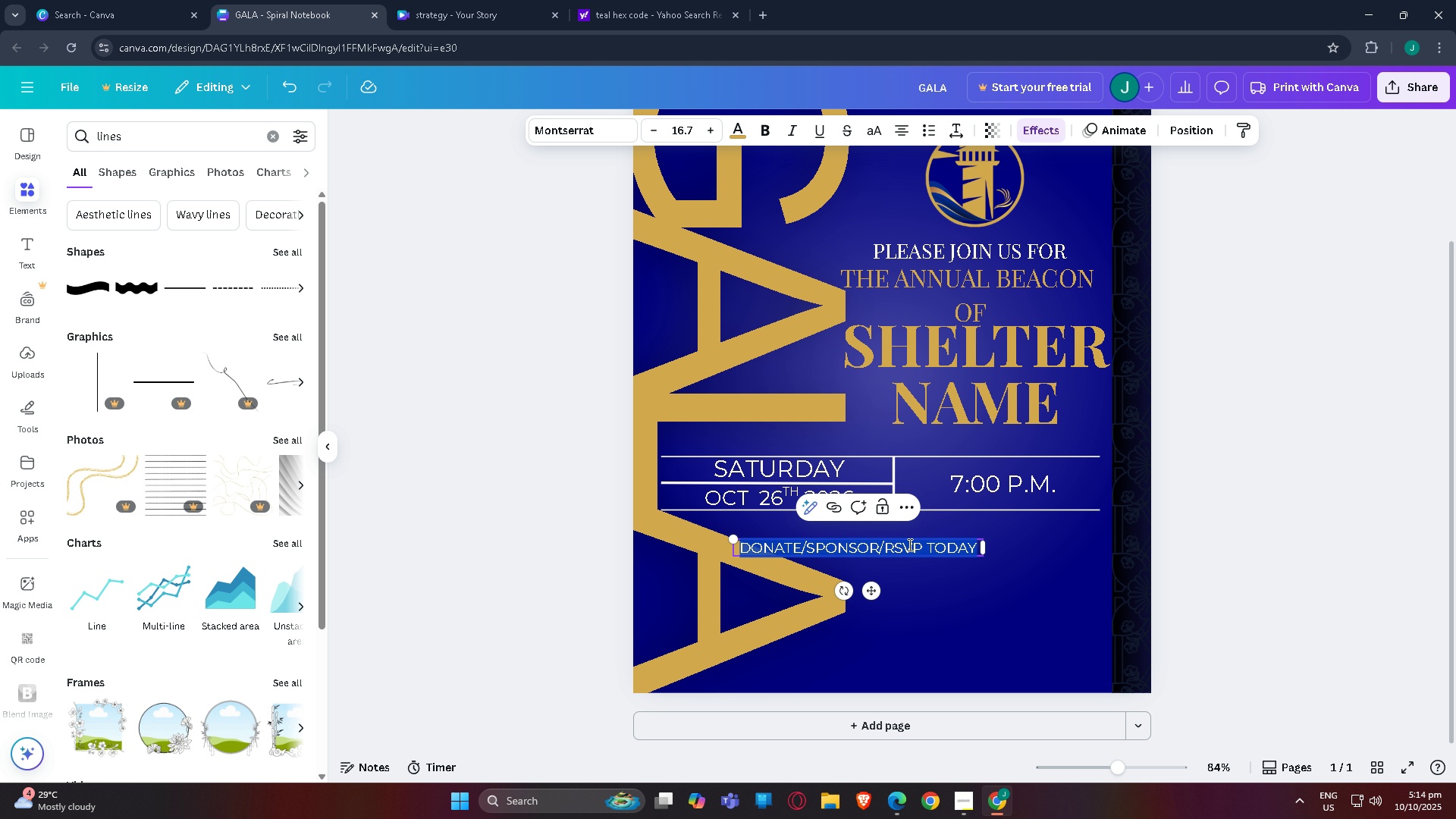 
double_click([908, 544])
 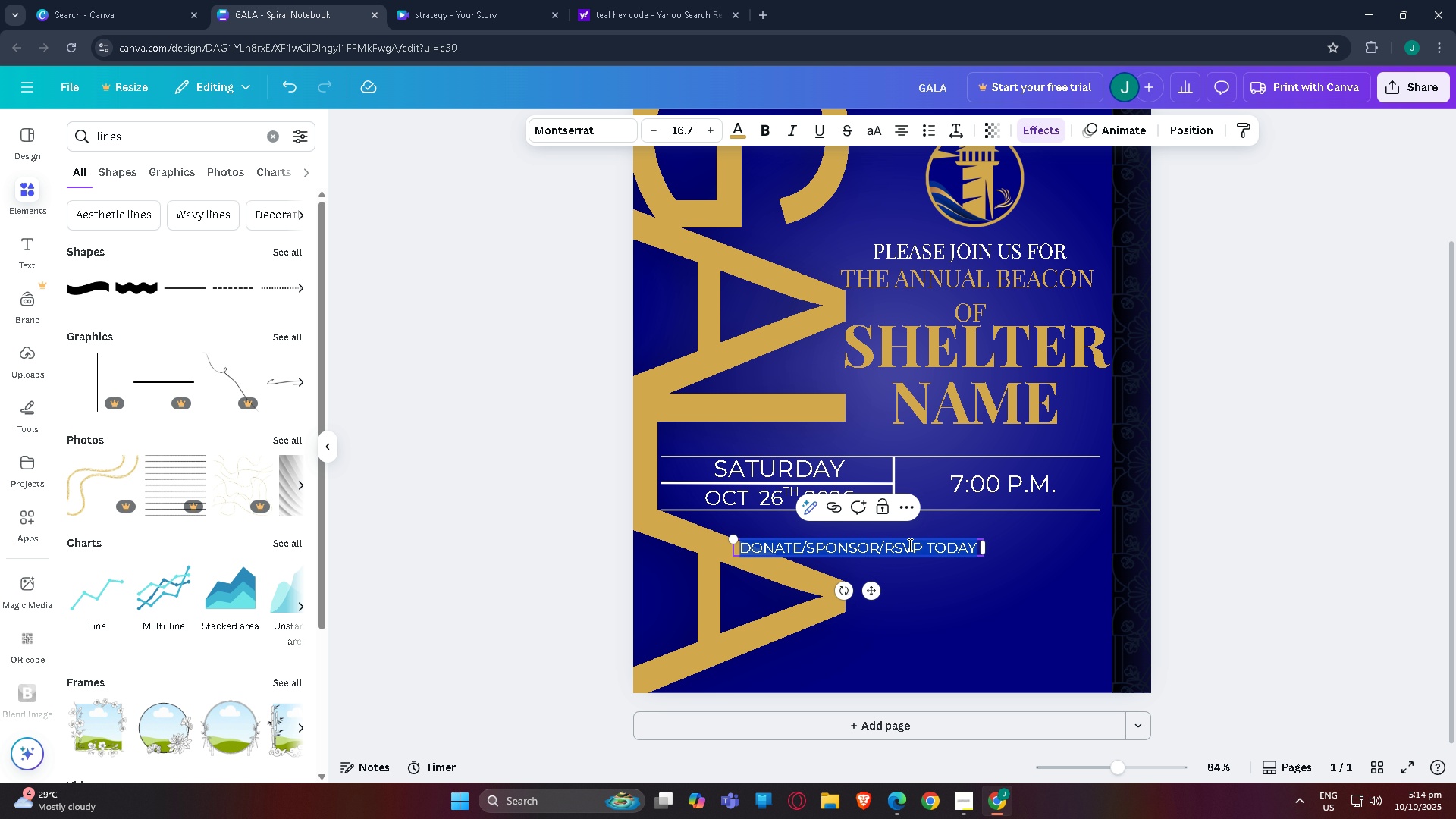 
triple_click([908, 544])
 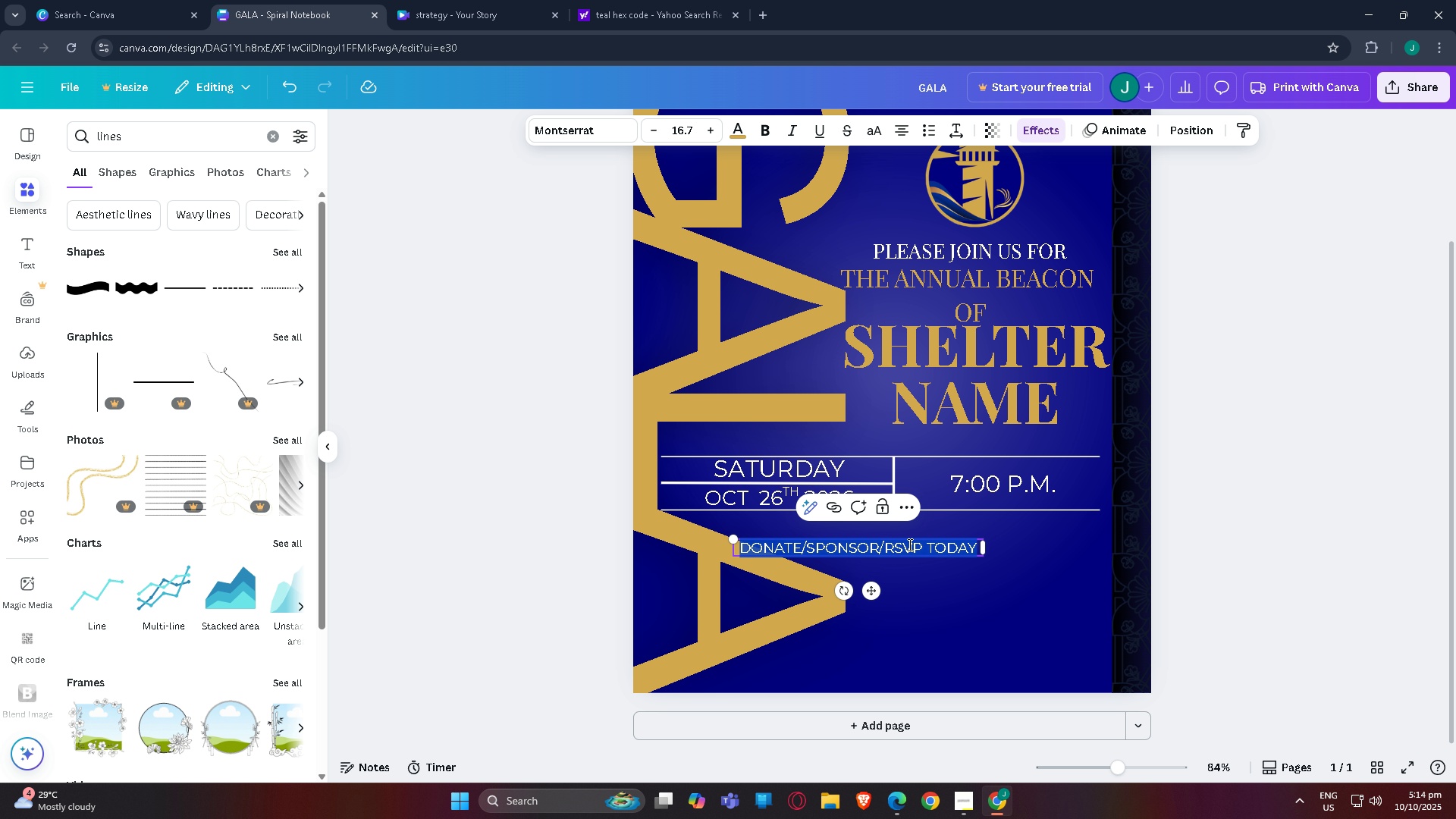 
key(Control+B)
 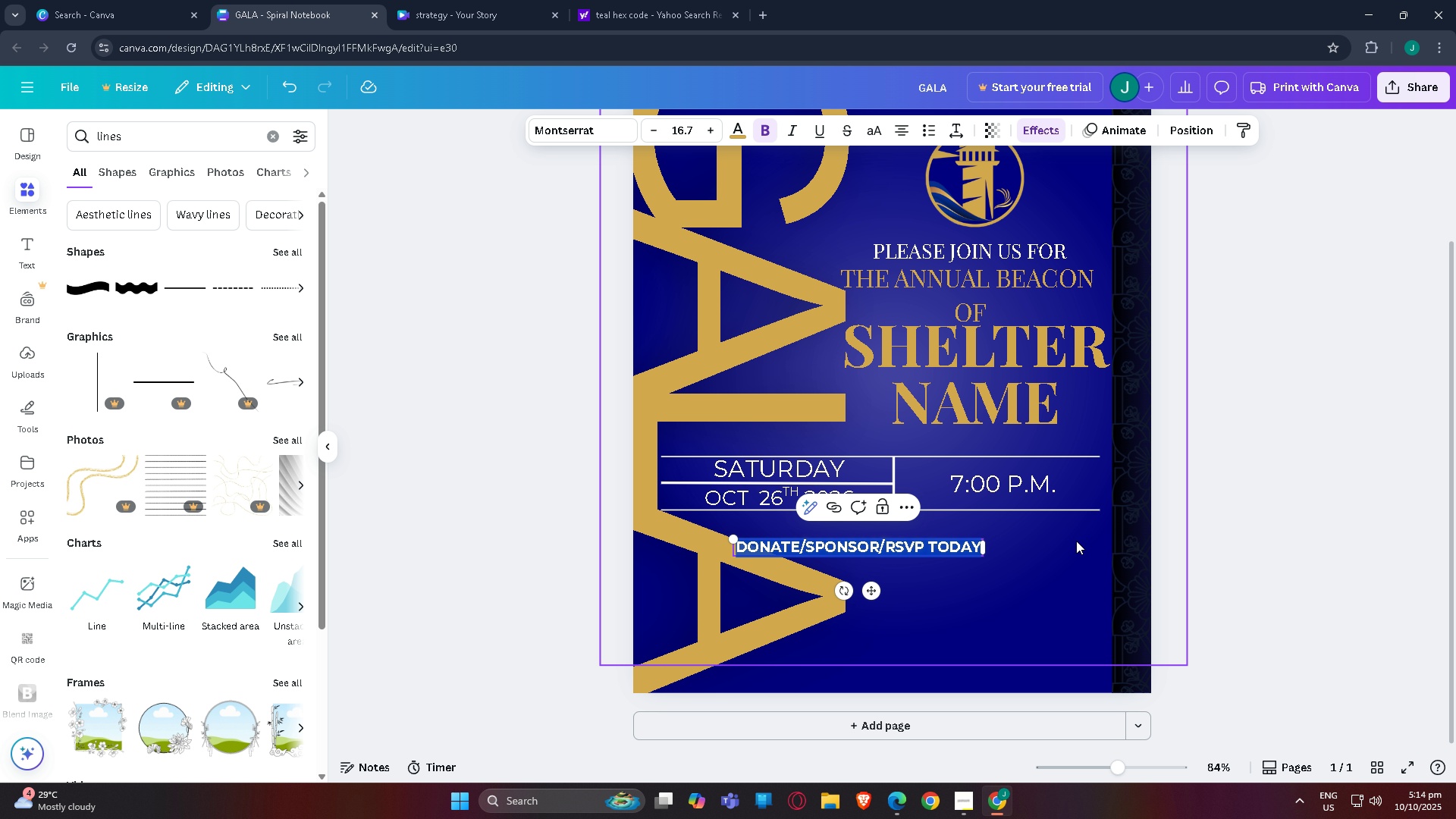 
left_click([1077, 541])
 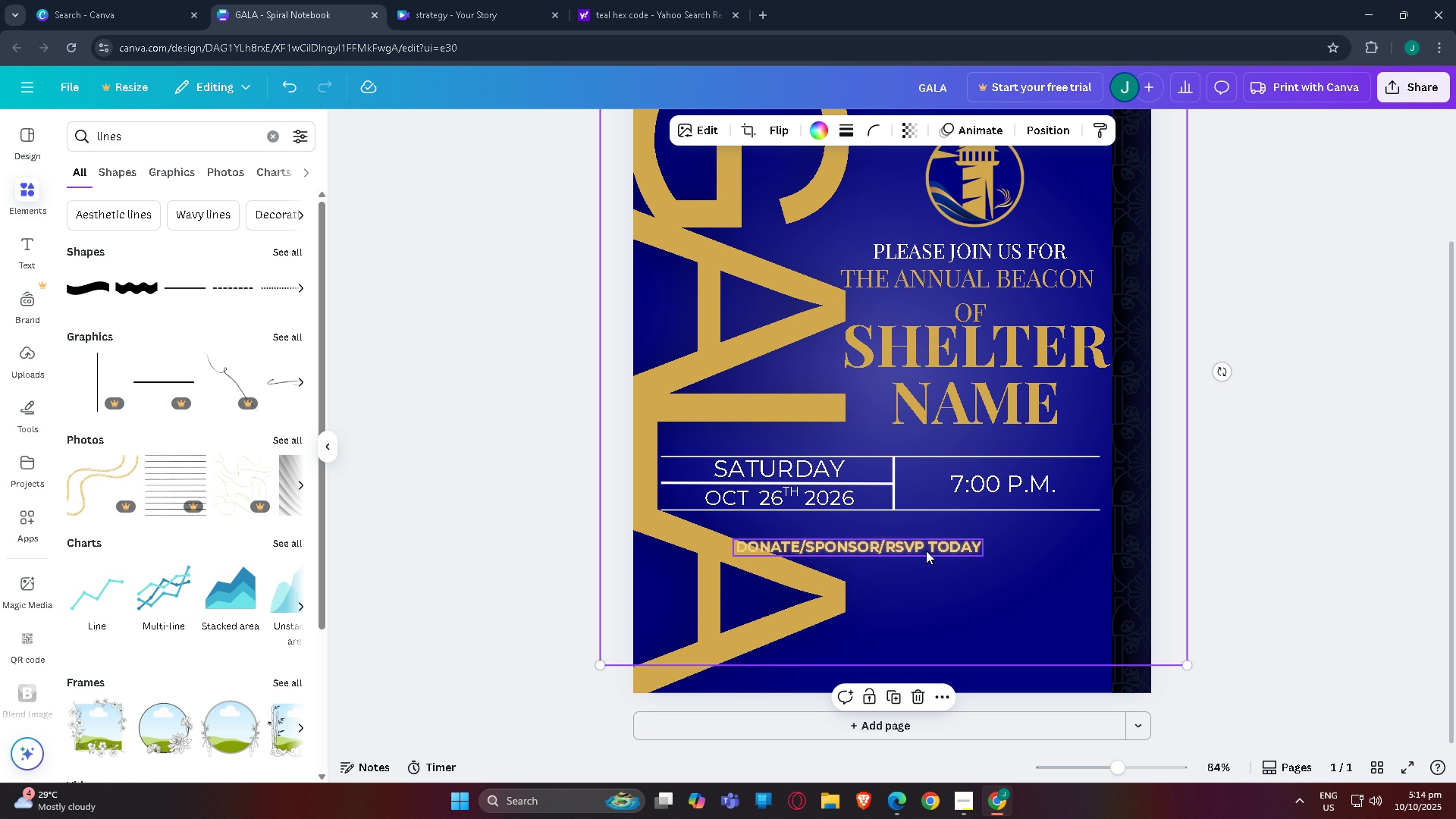 
left_click_drag(start_coordinate=[924, 550], to_coordinate=[1047, 586])
 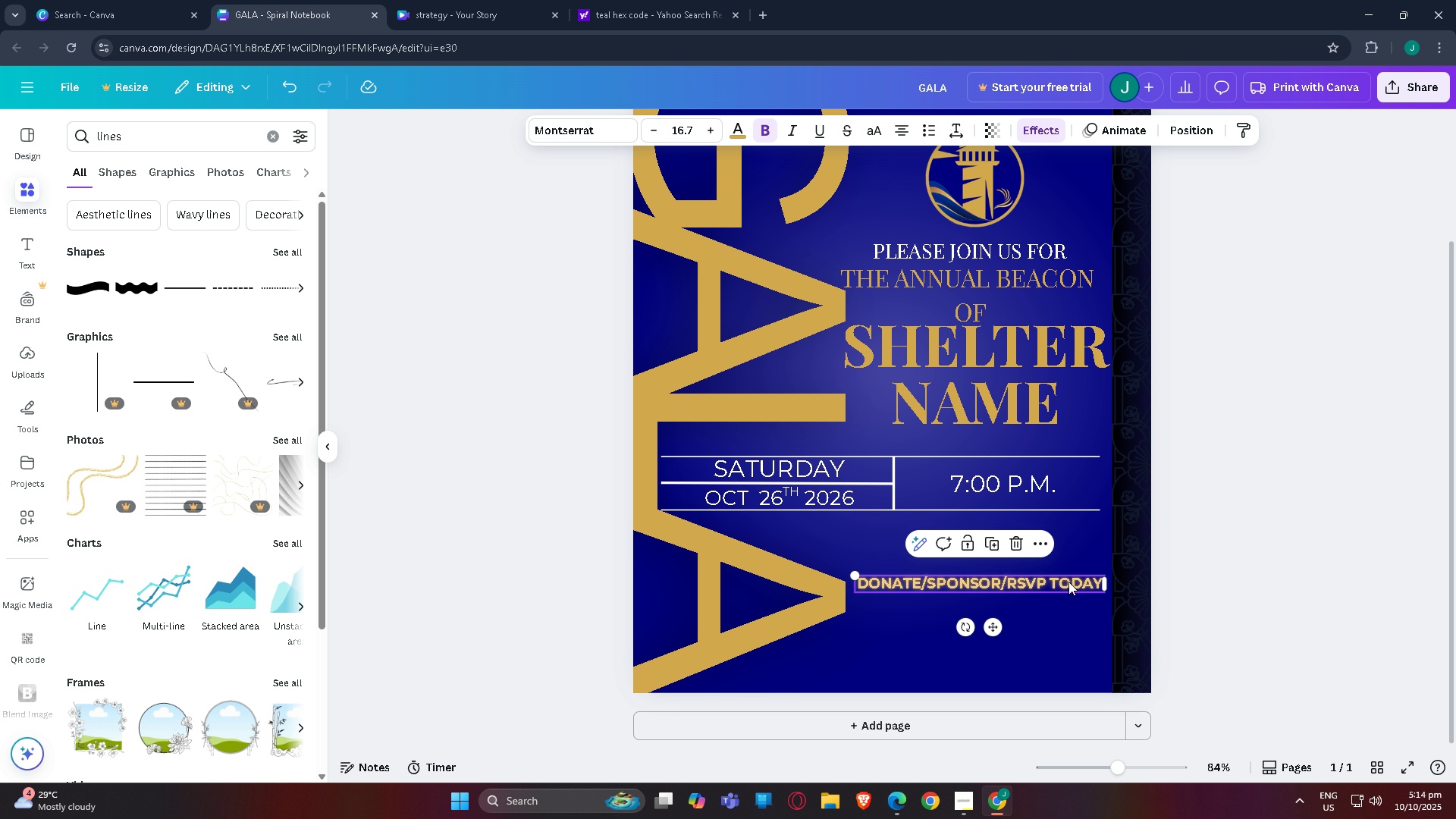 
double_click([1068, 582])
 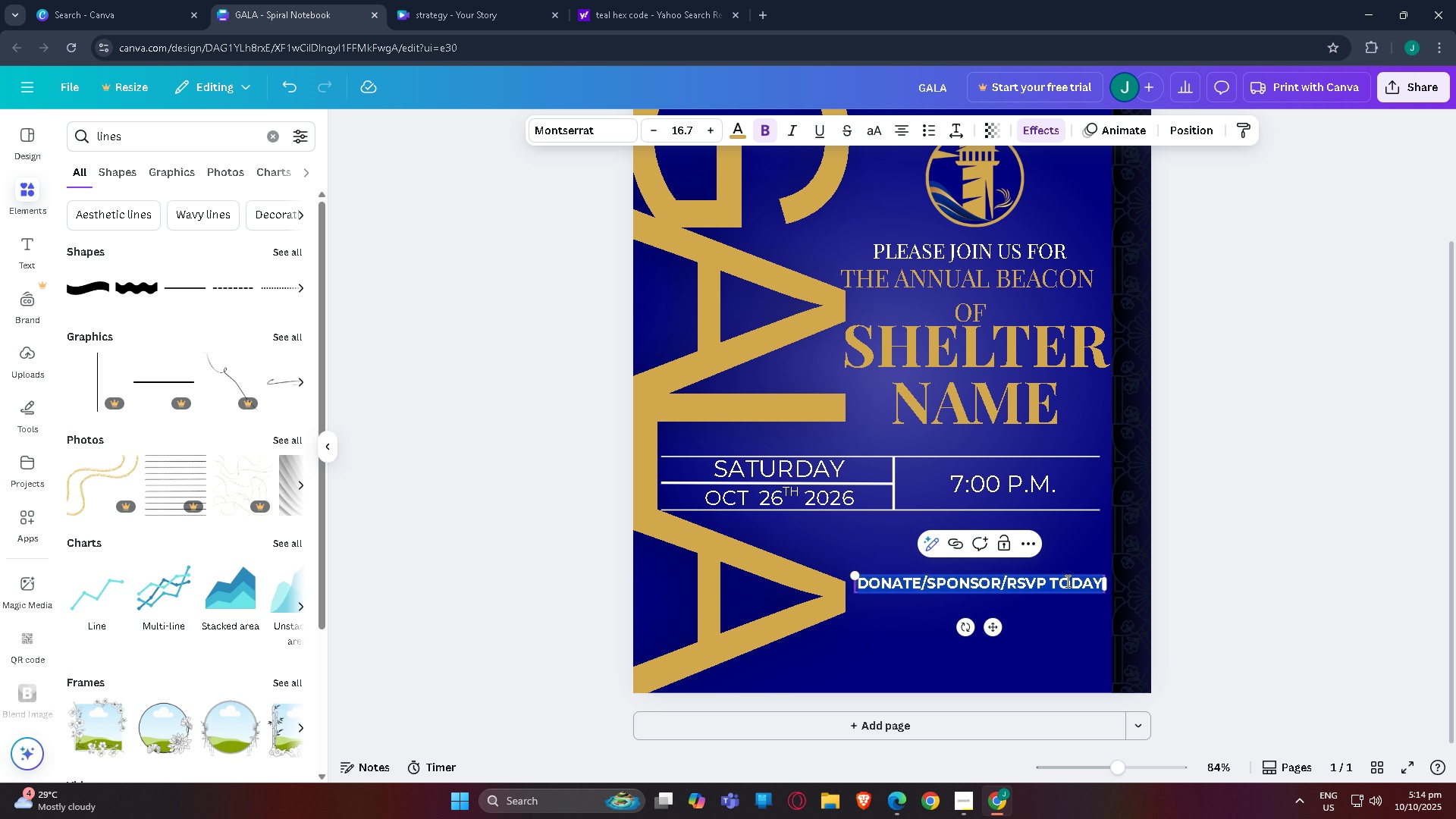 
wait(8.06)
 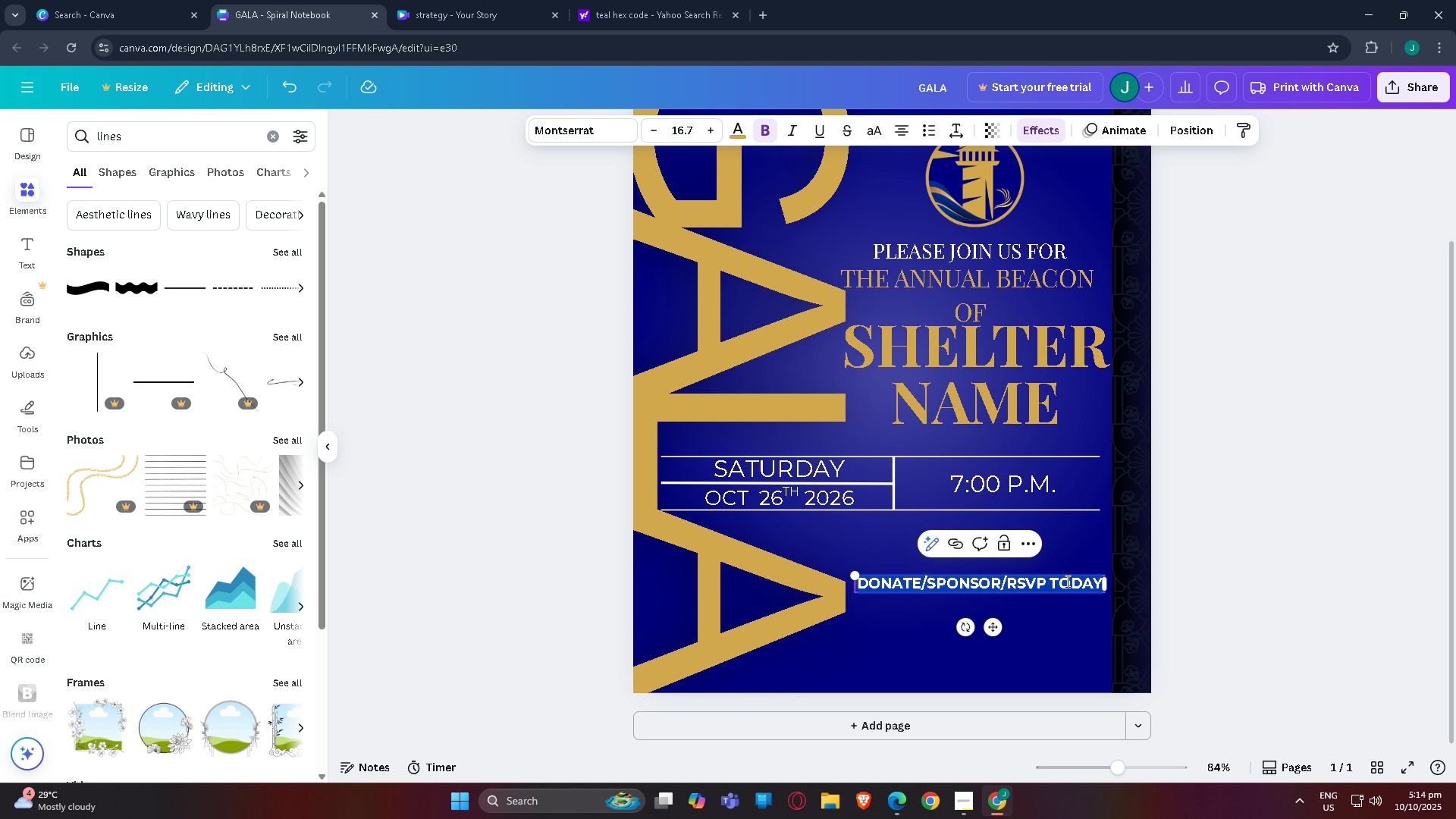 
left_click([1245, 582])
 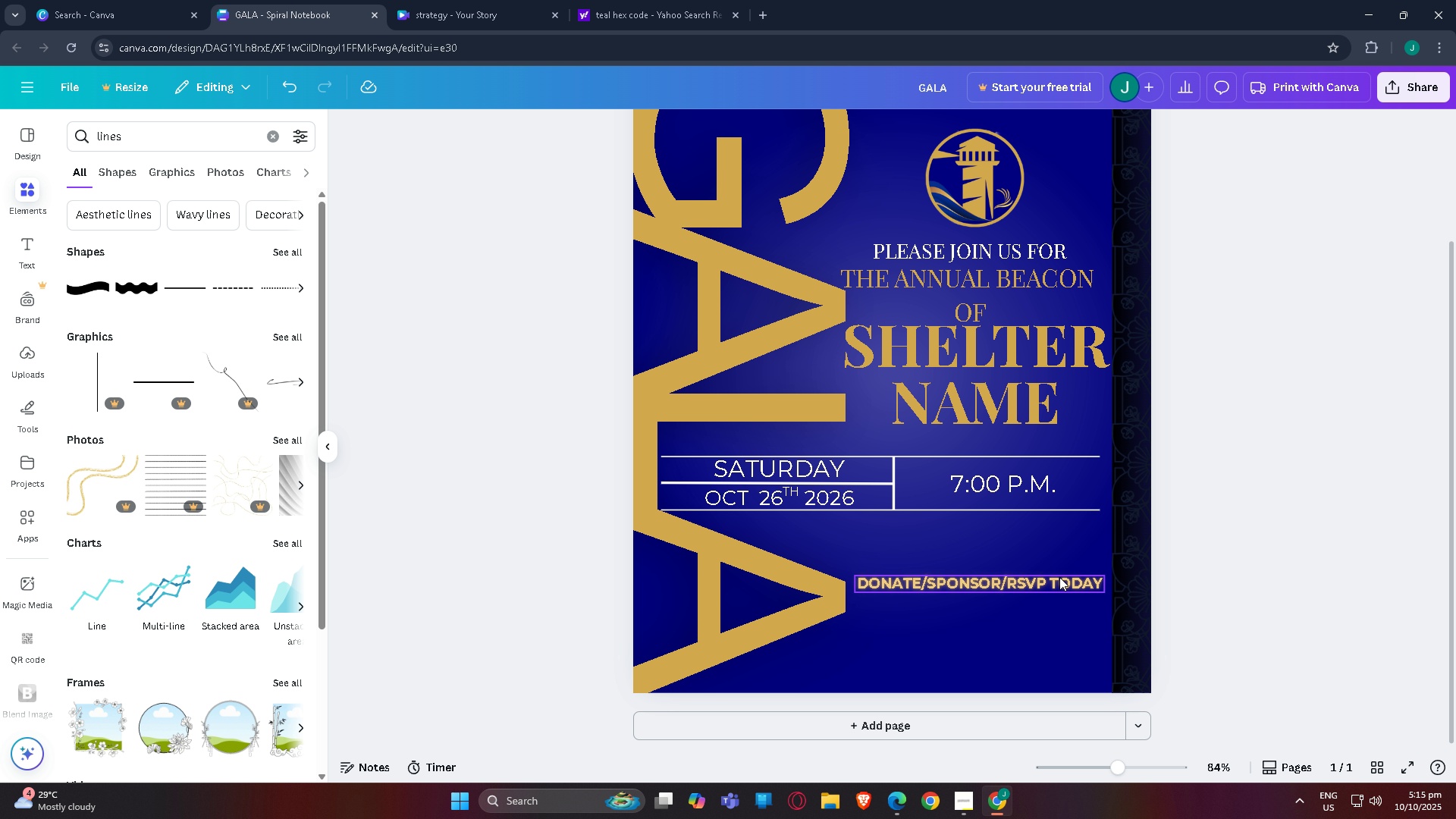 
left_click_drag(start_coordinate=[1059, 576], to_coordinate=[1059, 581])
 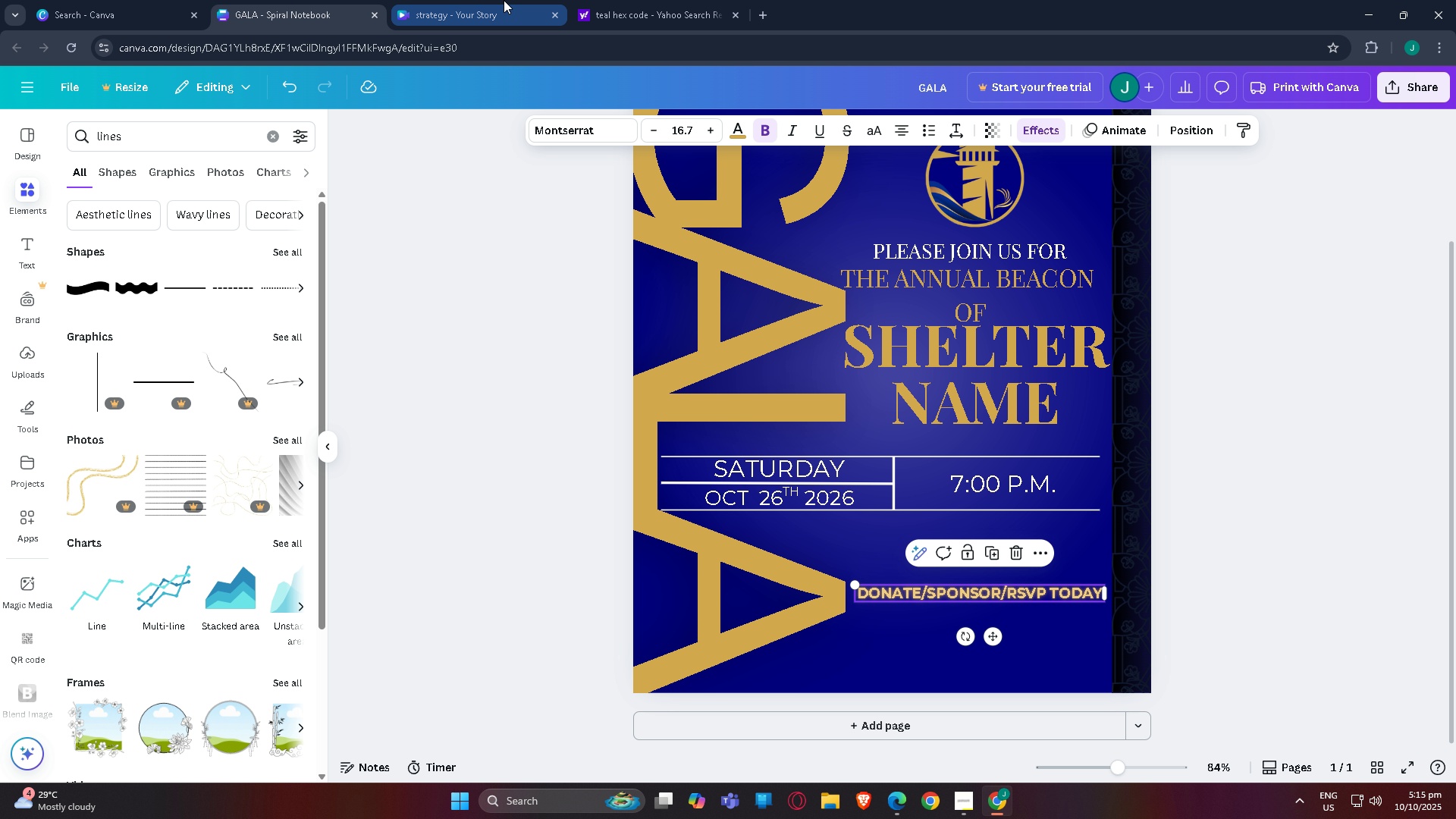 
left_click([504, 0])
 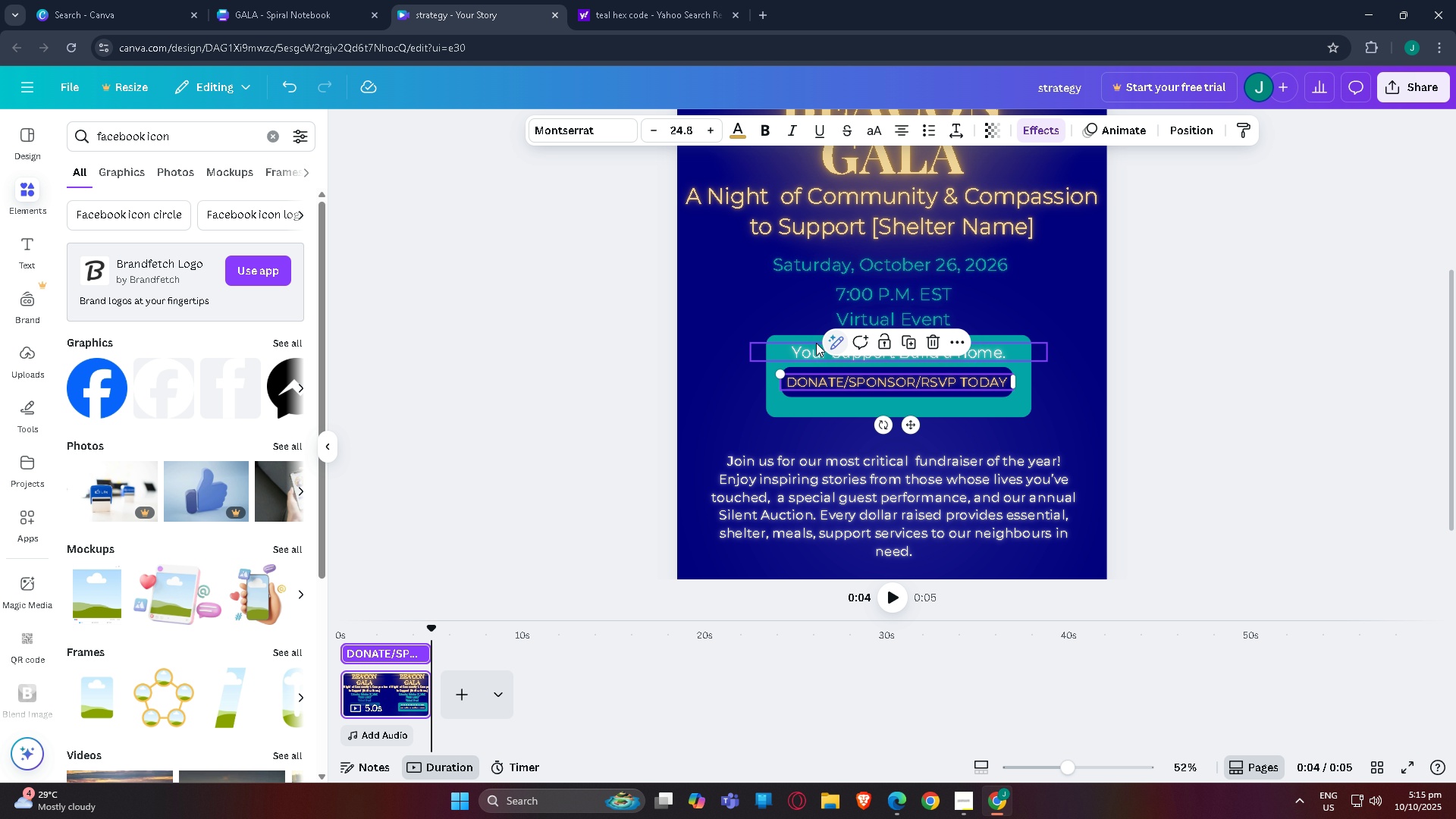 
left_click([804, 351])
 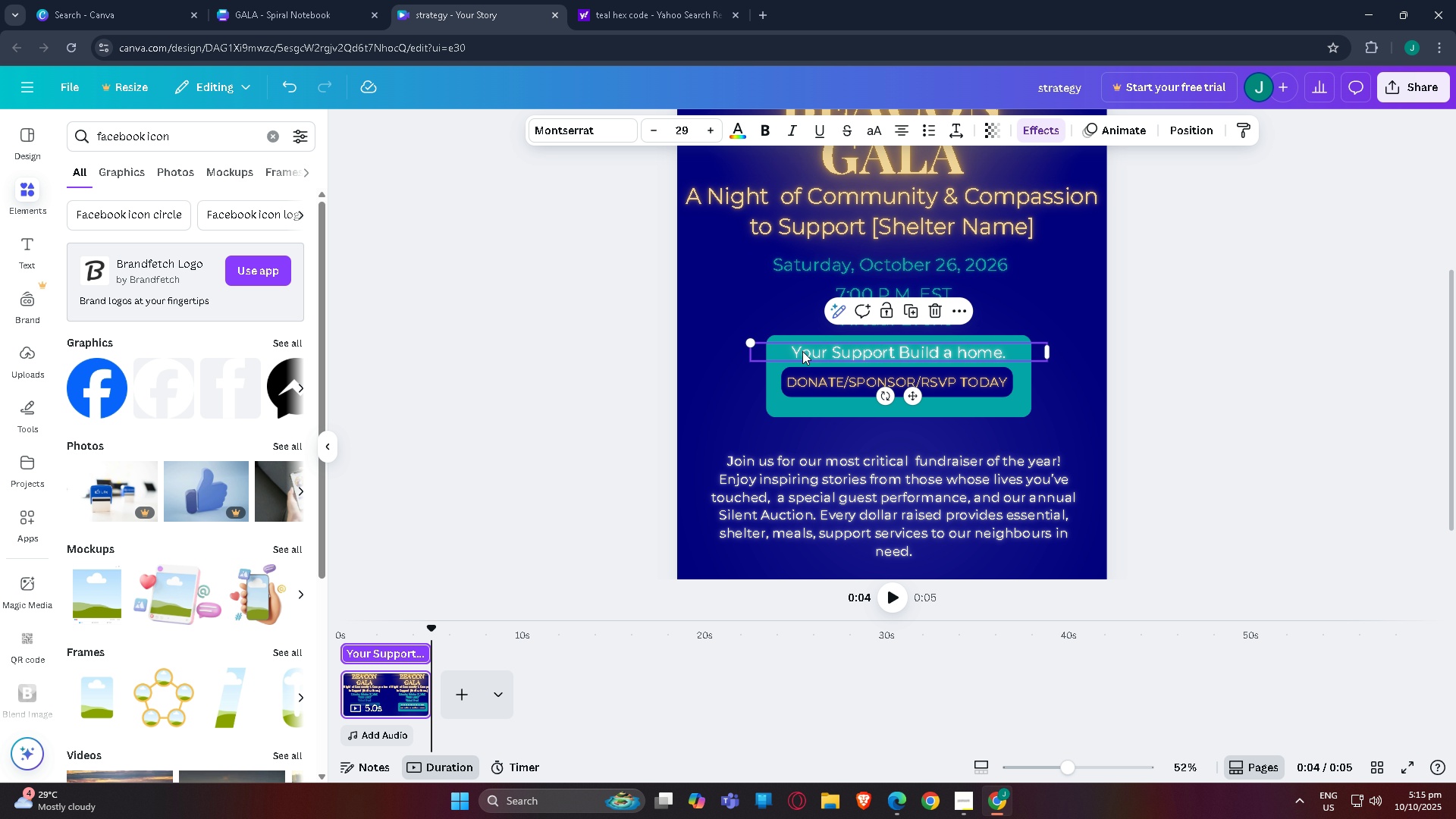 
key(Control+C)
 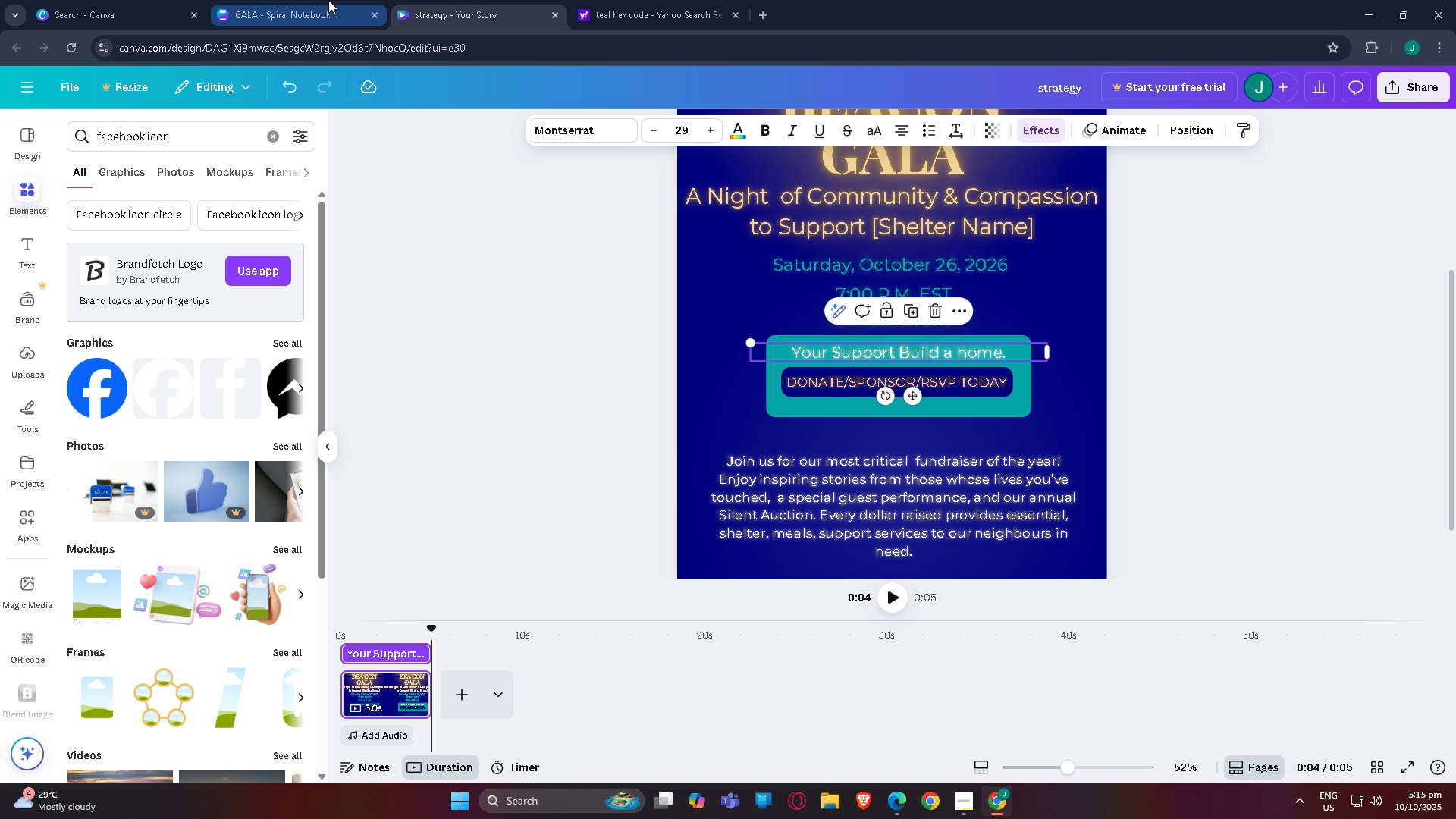 
left_click([328, 0])
 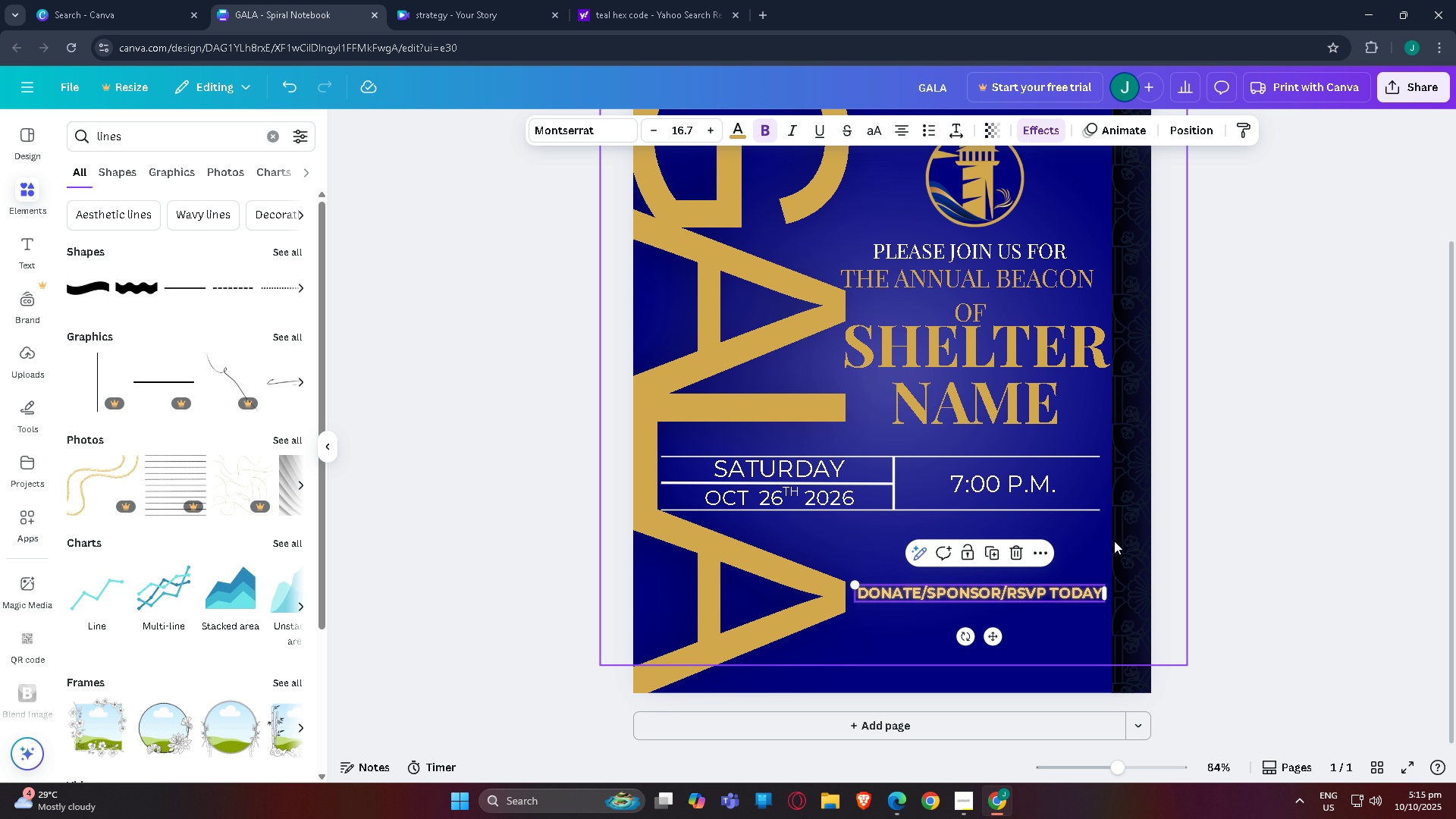 
left_click([1215, 538])
 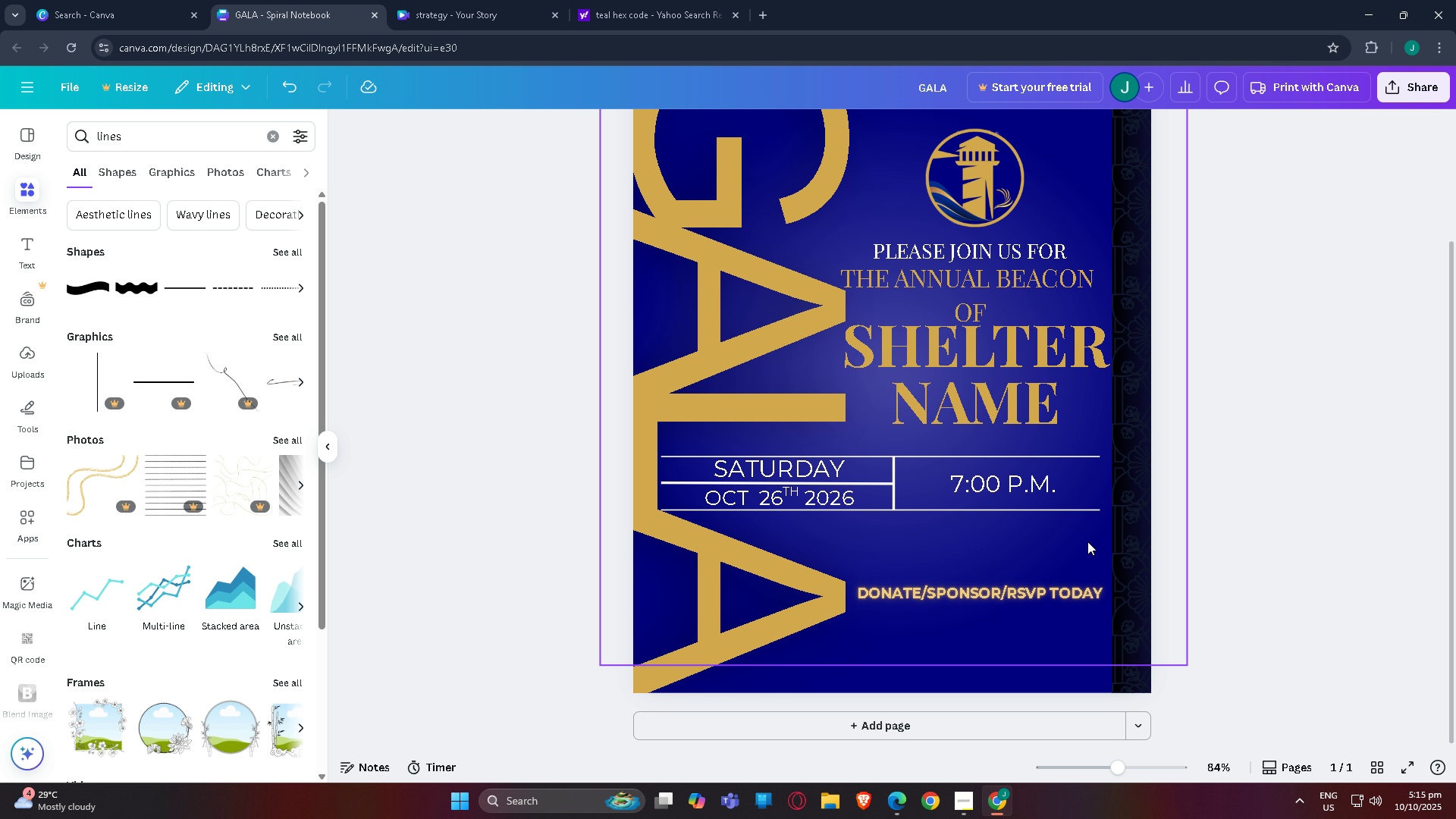 
key(Control+V)
 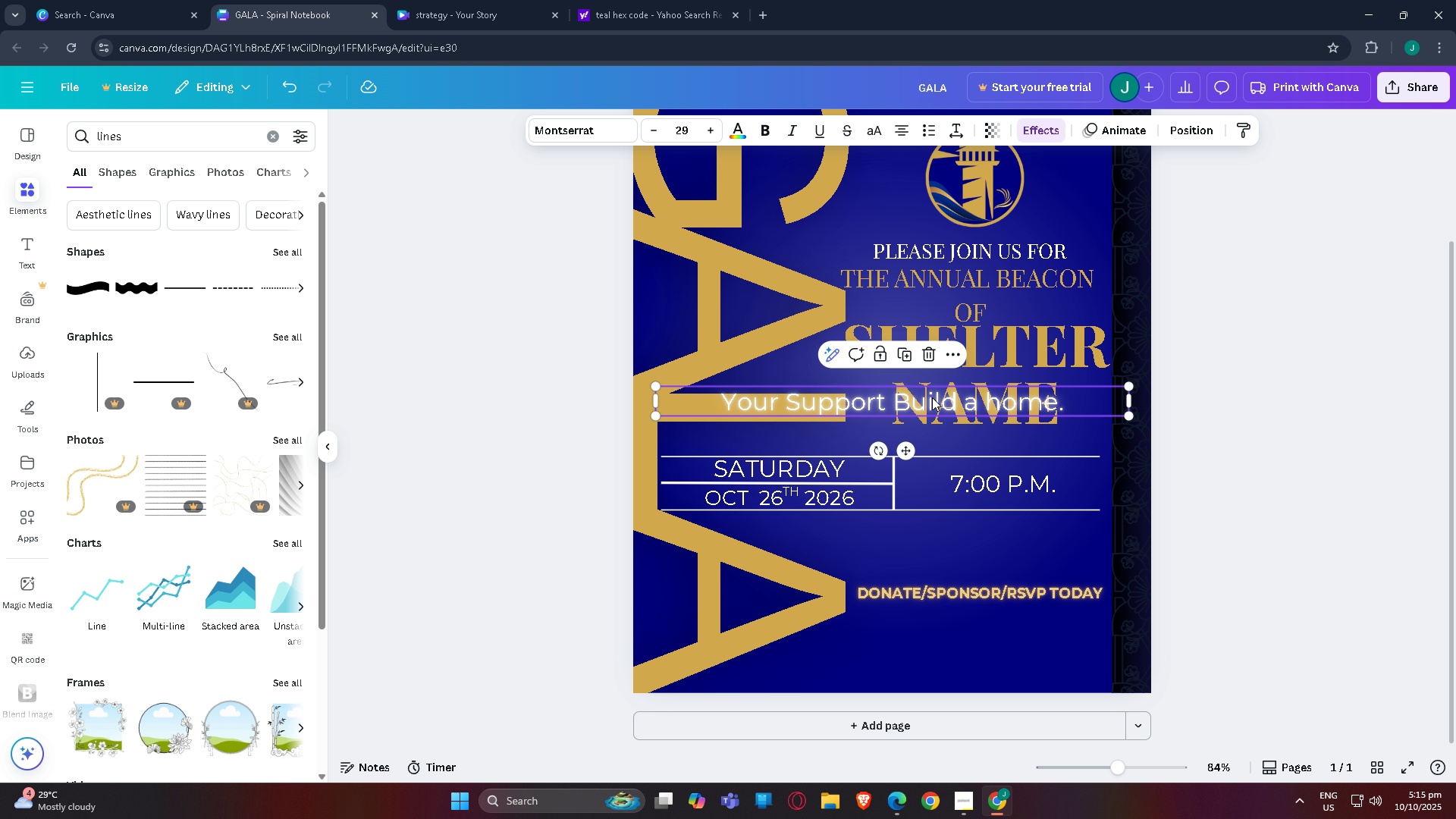 
left_click_drag(start_coordinate=[934, 399], to_coordinate=[990, 557])
 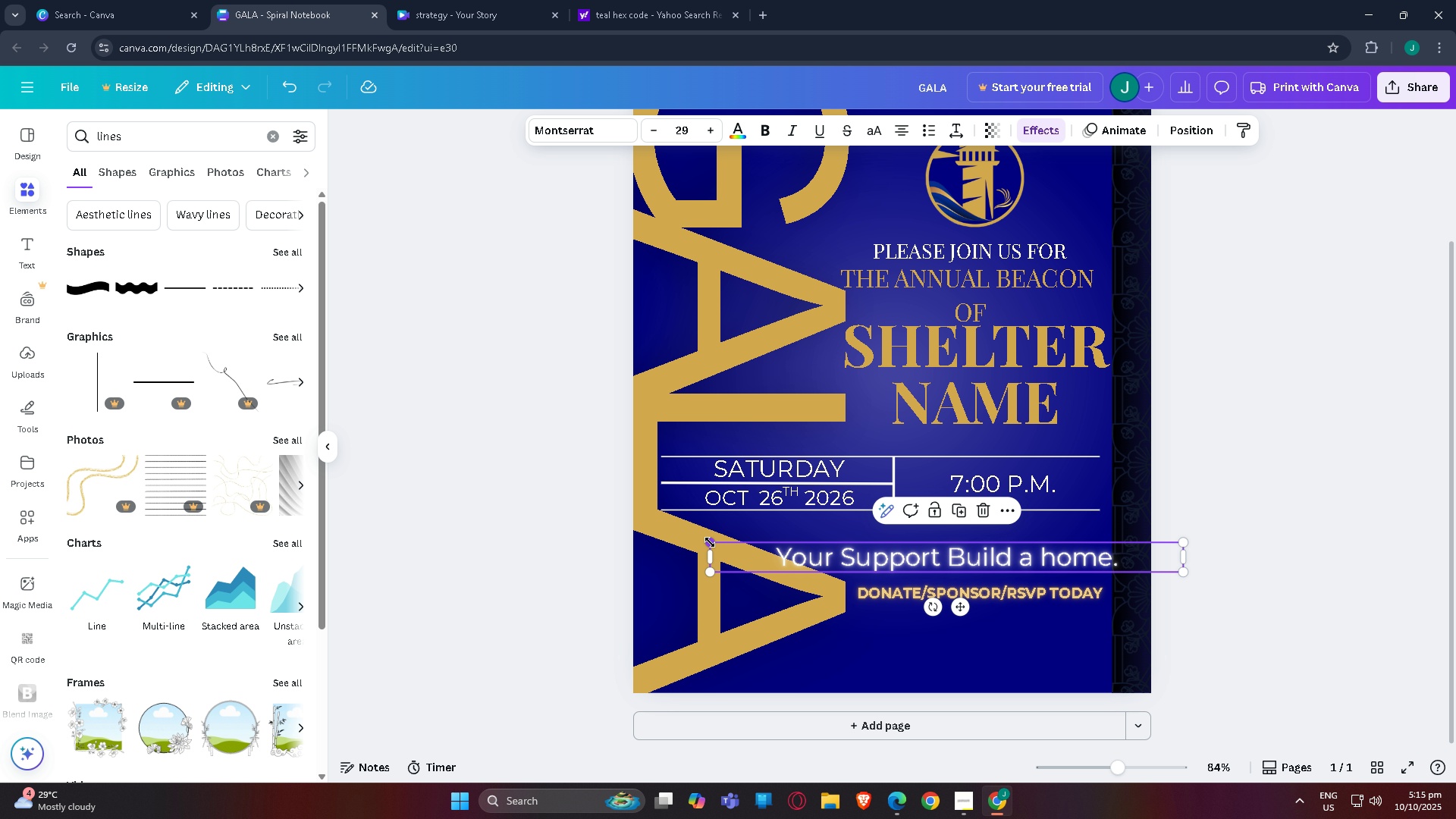 
left_click_drag(start_coordinate=[710, 542], to_coordinate=[897, 566])
 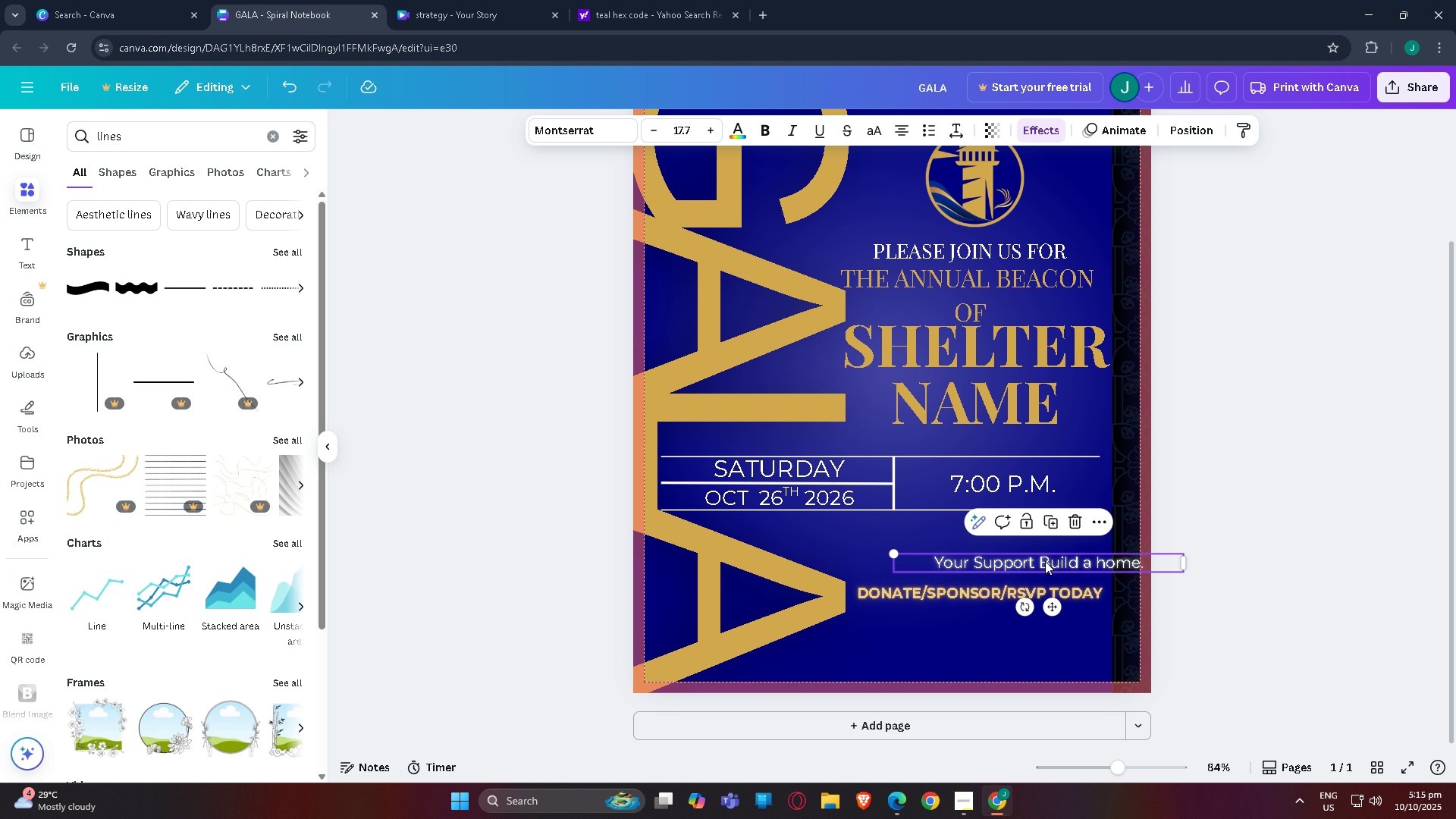 
left_click_drag(start_coordinate=[1048, 563], to_coordinate=[1000, 566])
 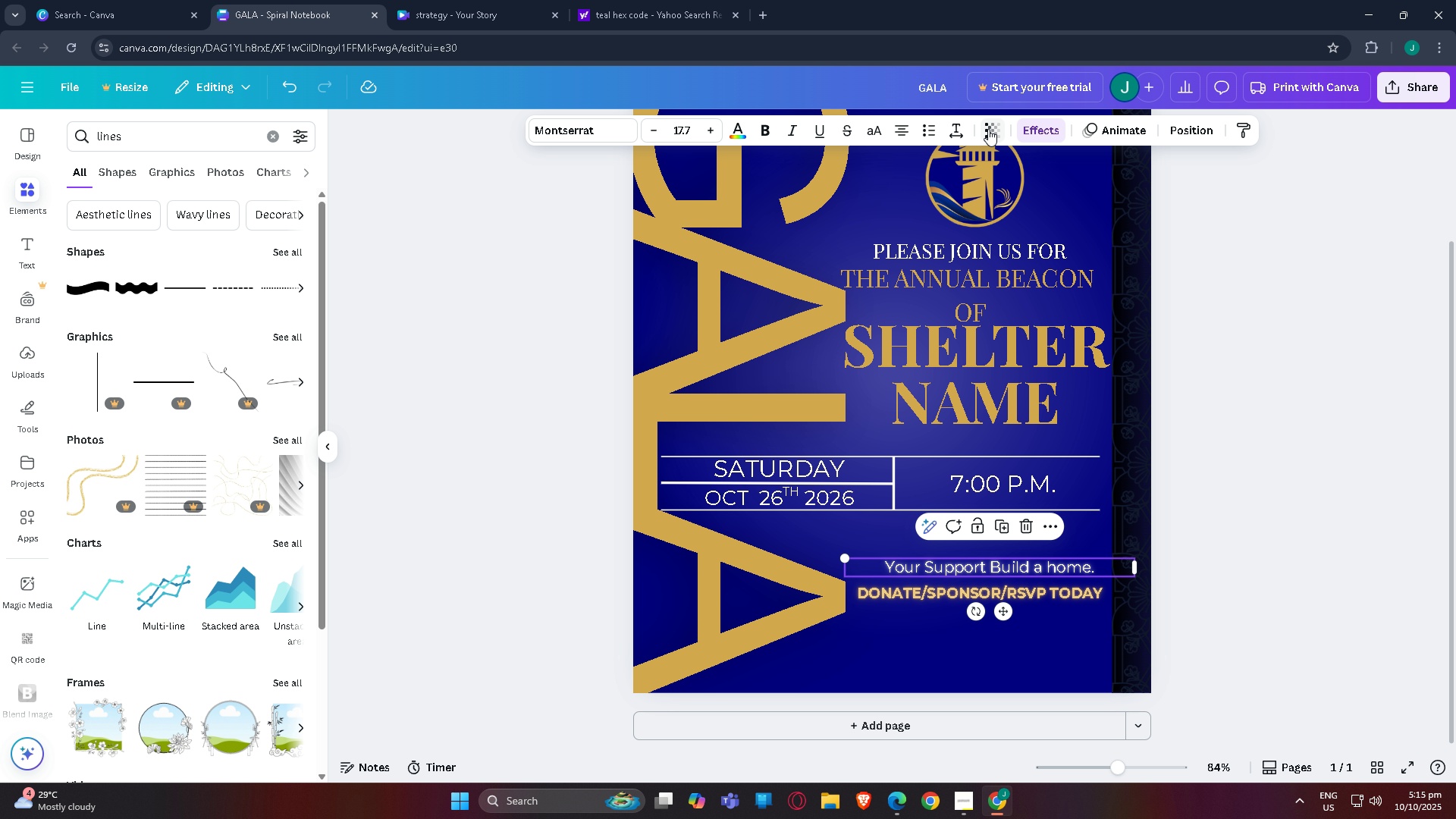 
left_click([1037, 129])
 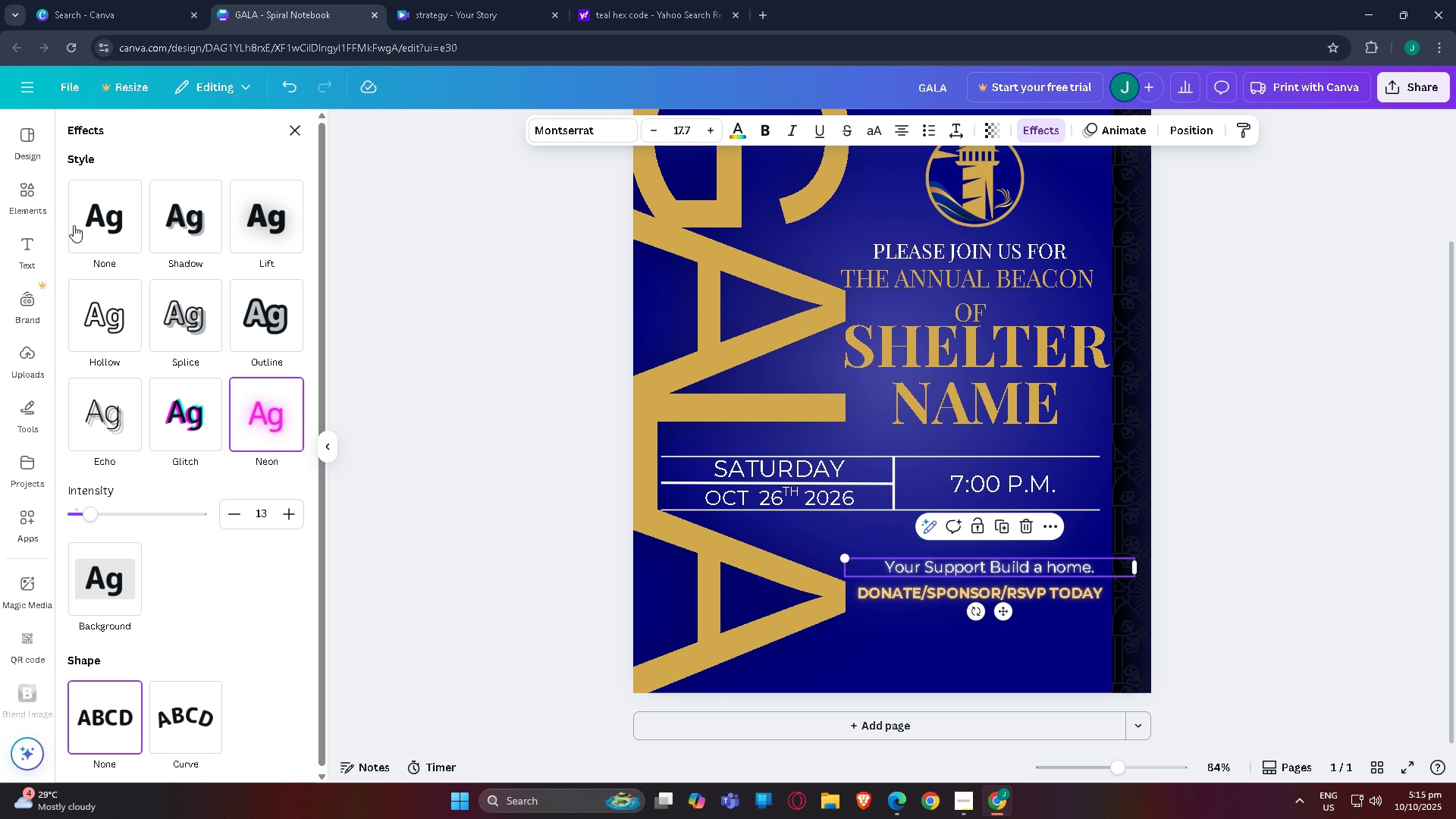 
left_click([102, 219])
 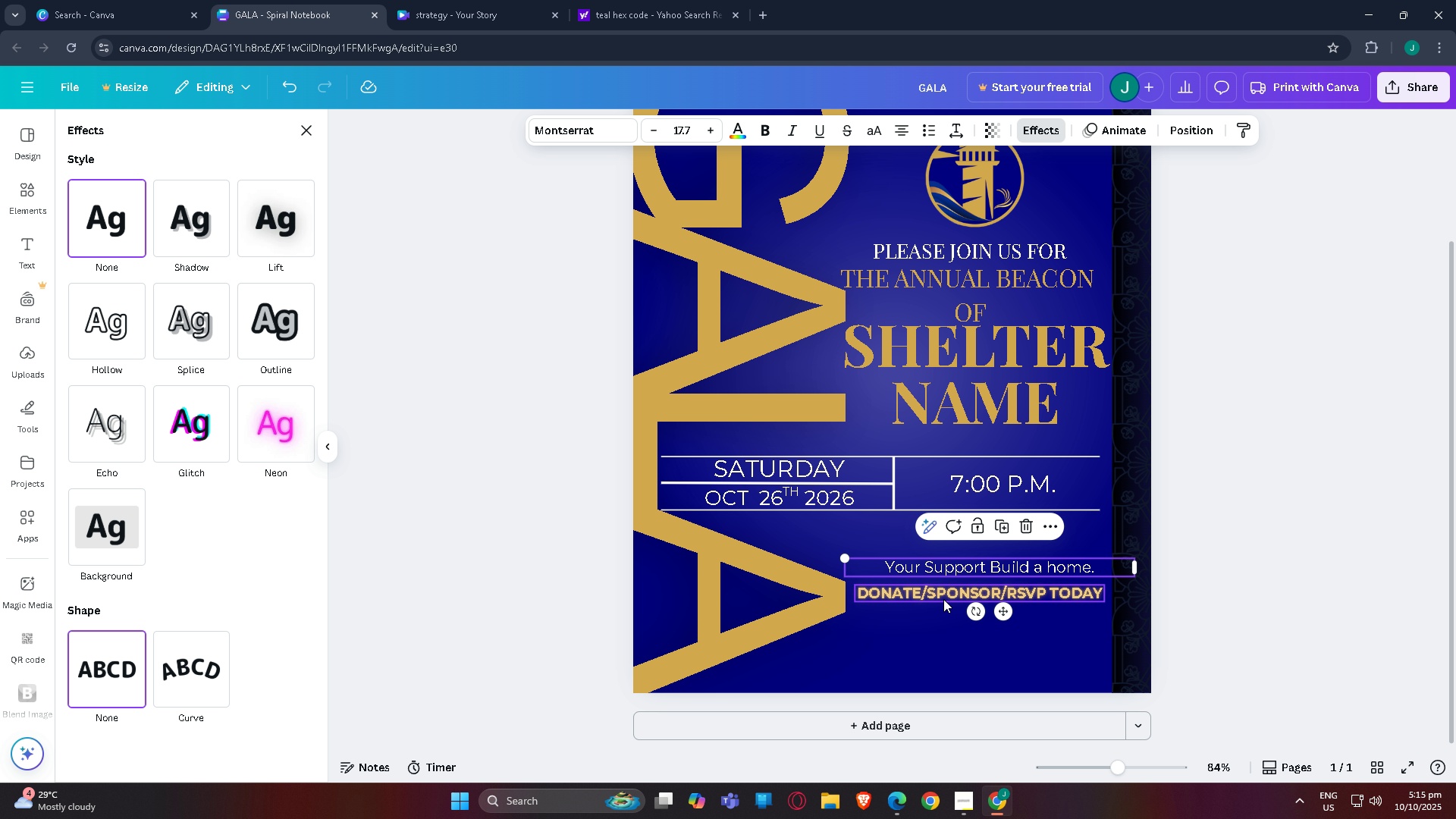 
left_click([943, 596])
 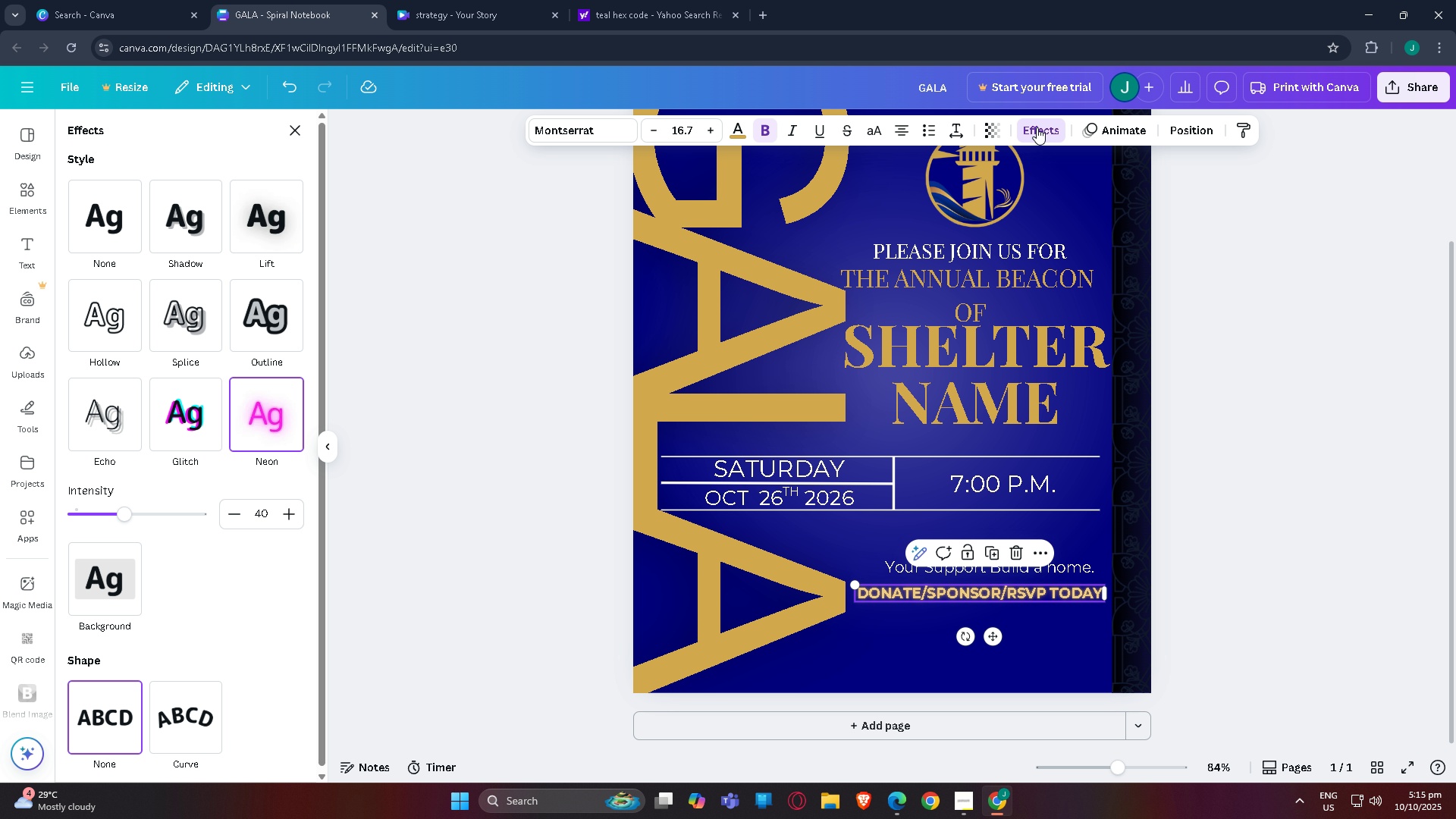 
left_click([1037, 127])
 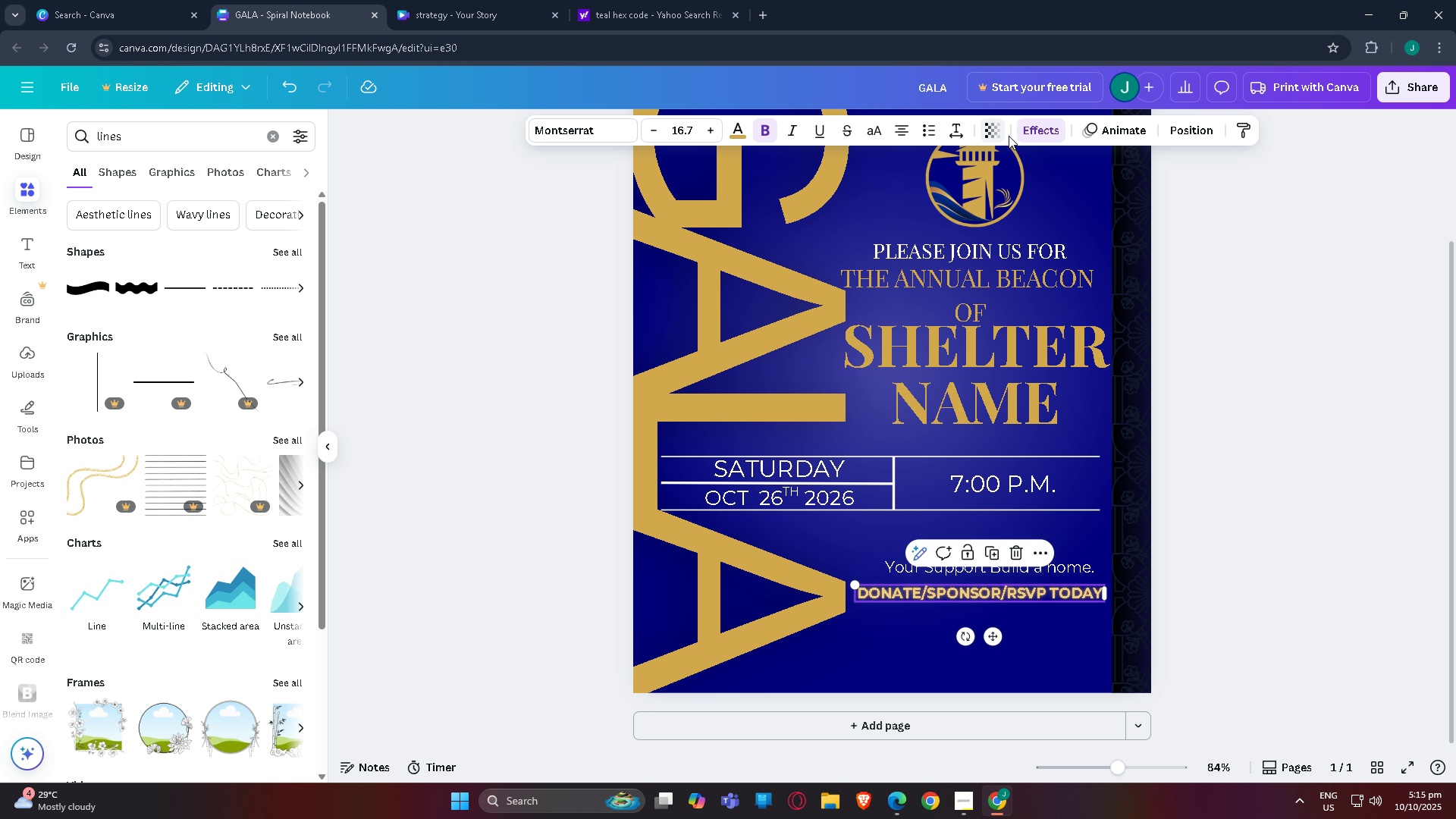 
left_click([1037, 133])
 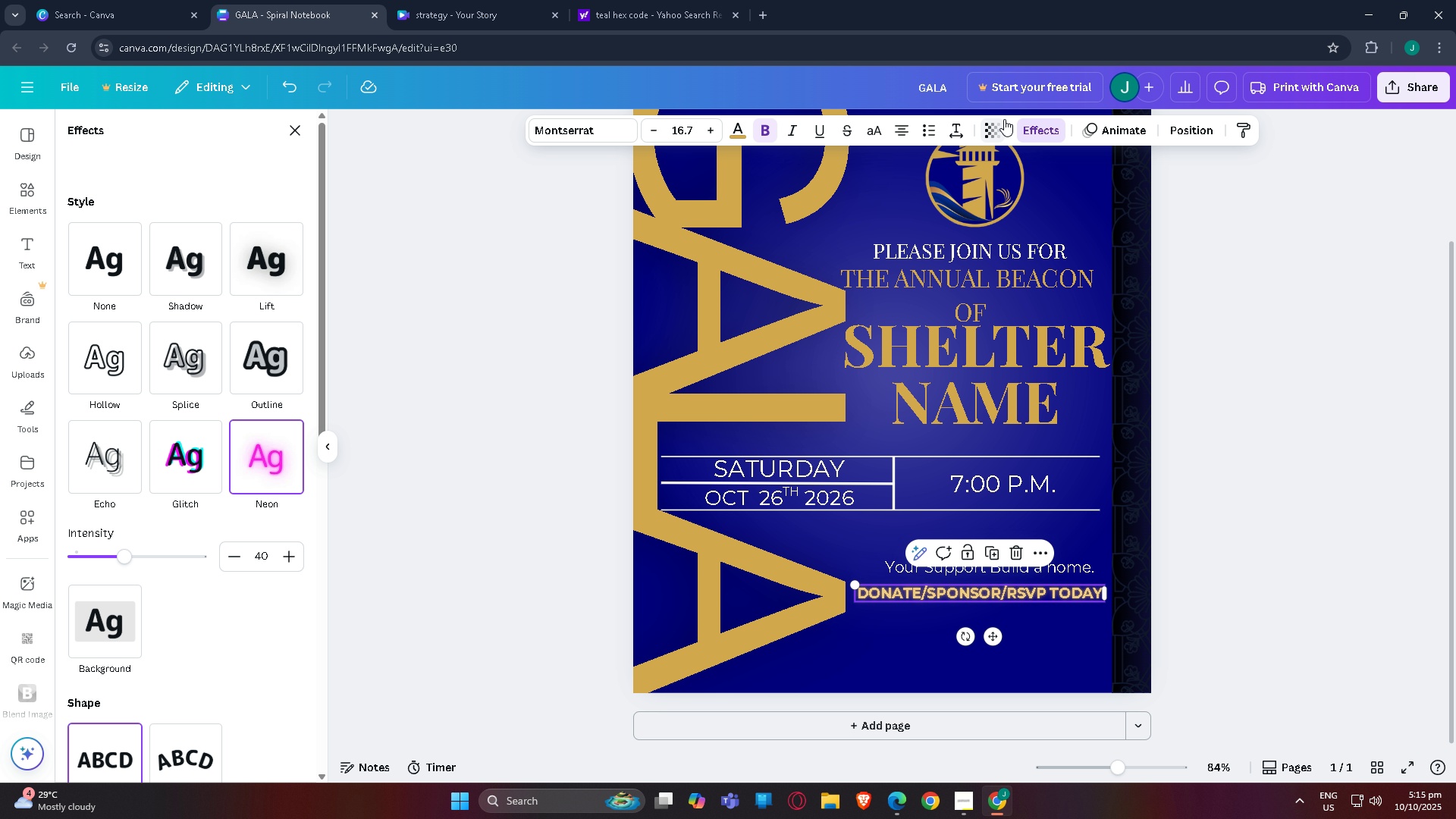 
left_click([1039, 133])
 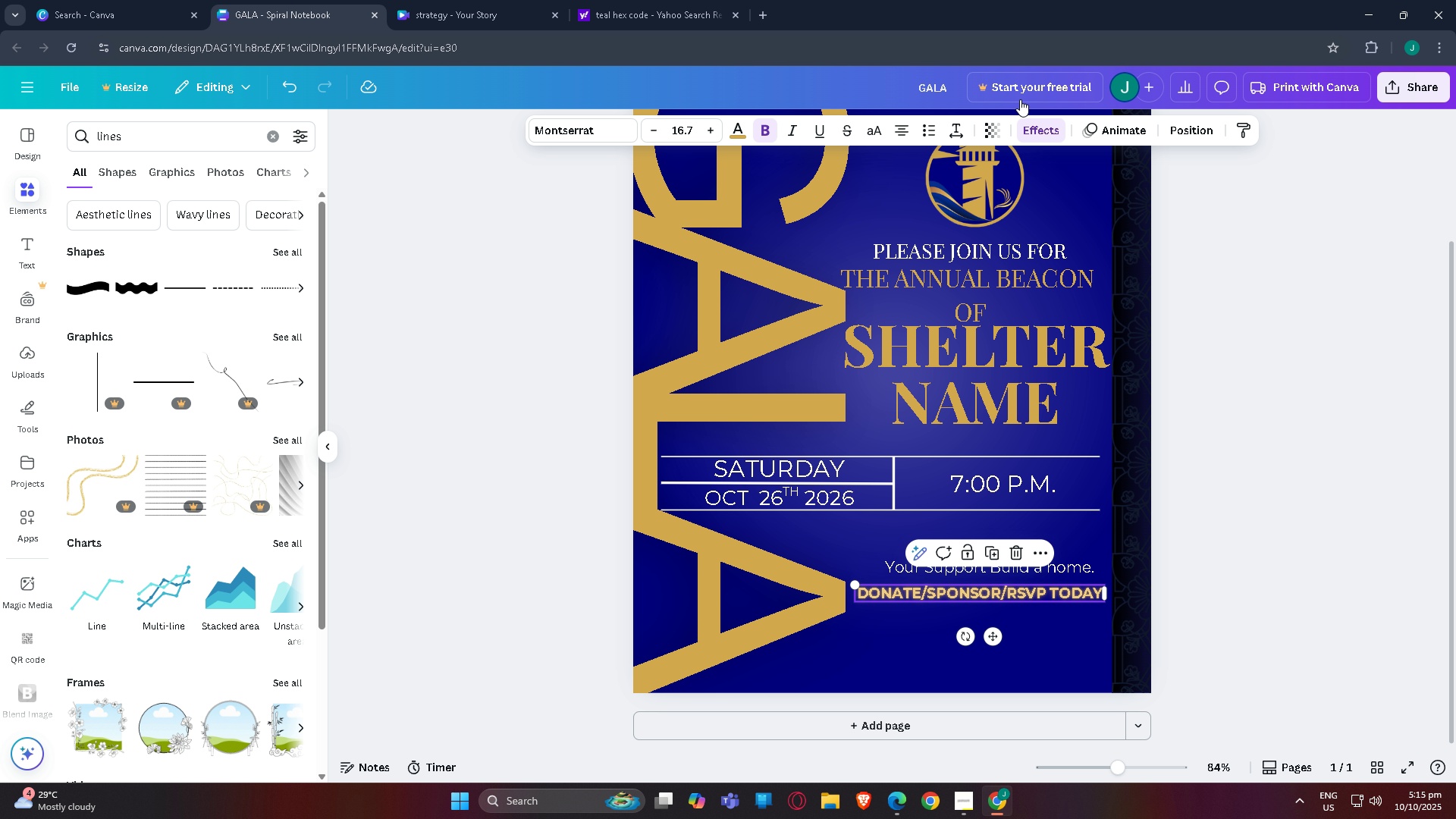 
left_click([1039, 130])
 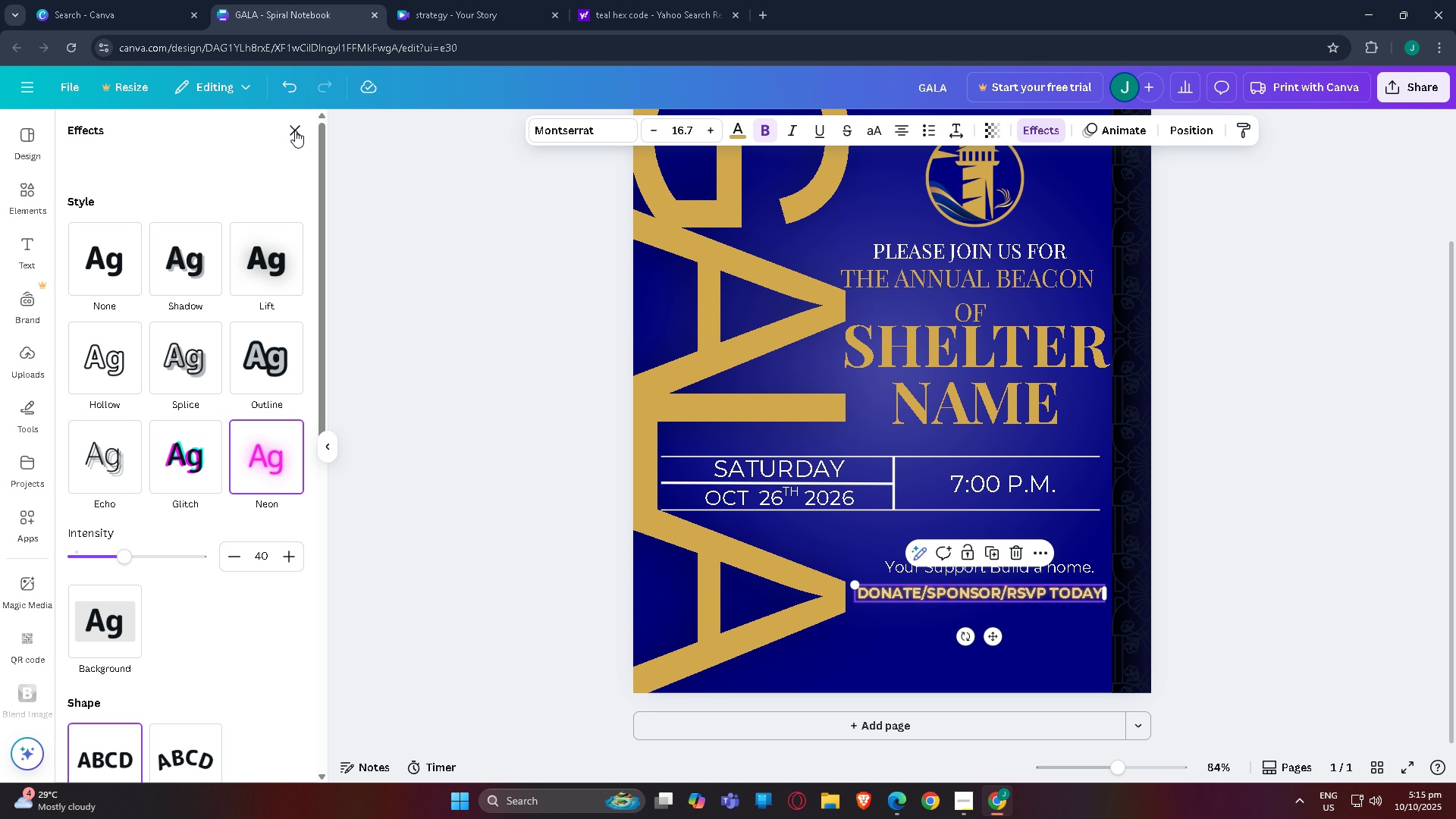 
left_click([297, 129])
 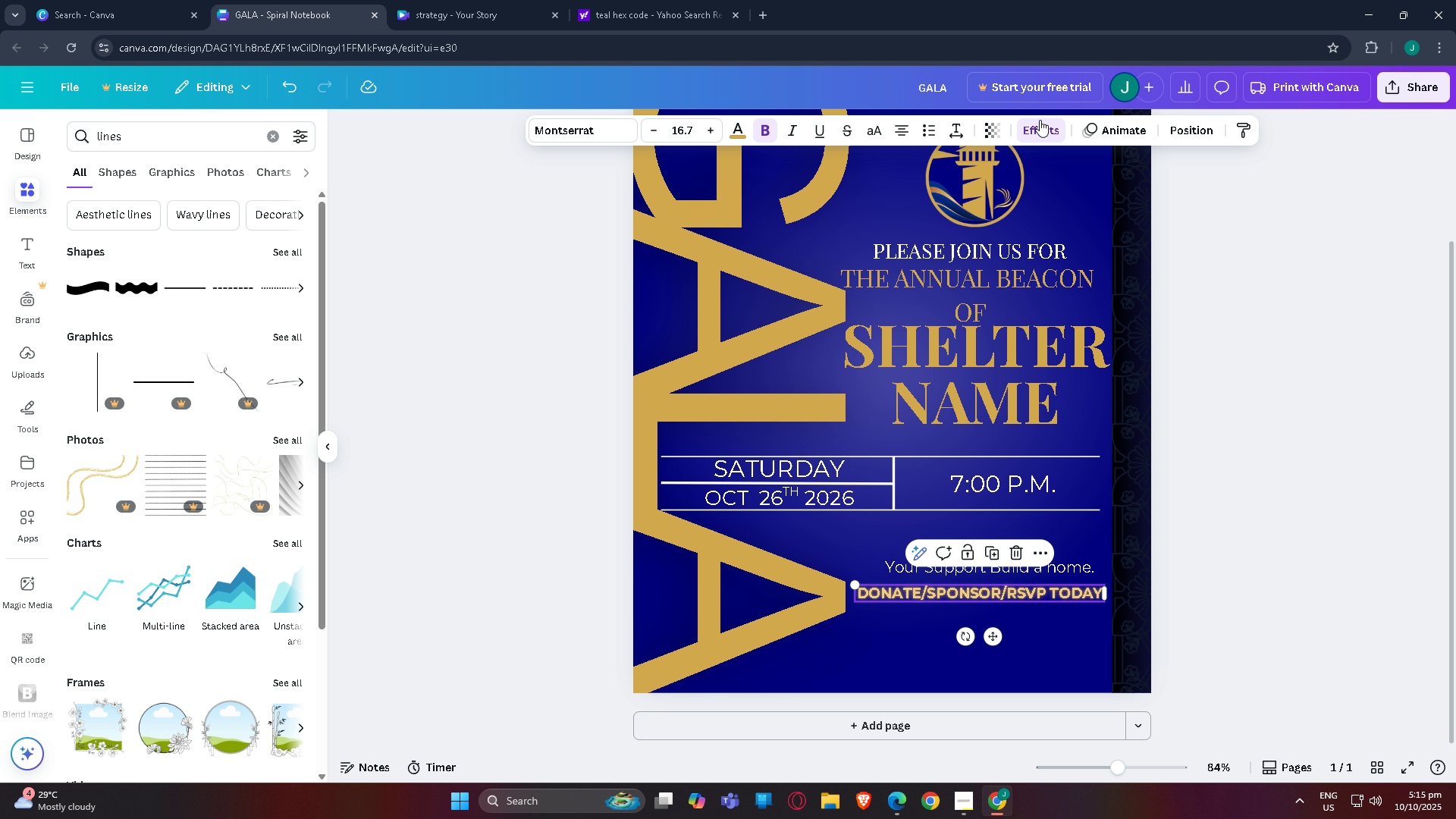 
left_click([1041, 131])
 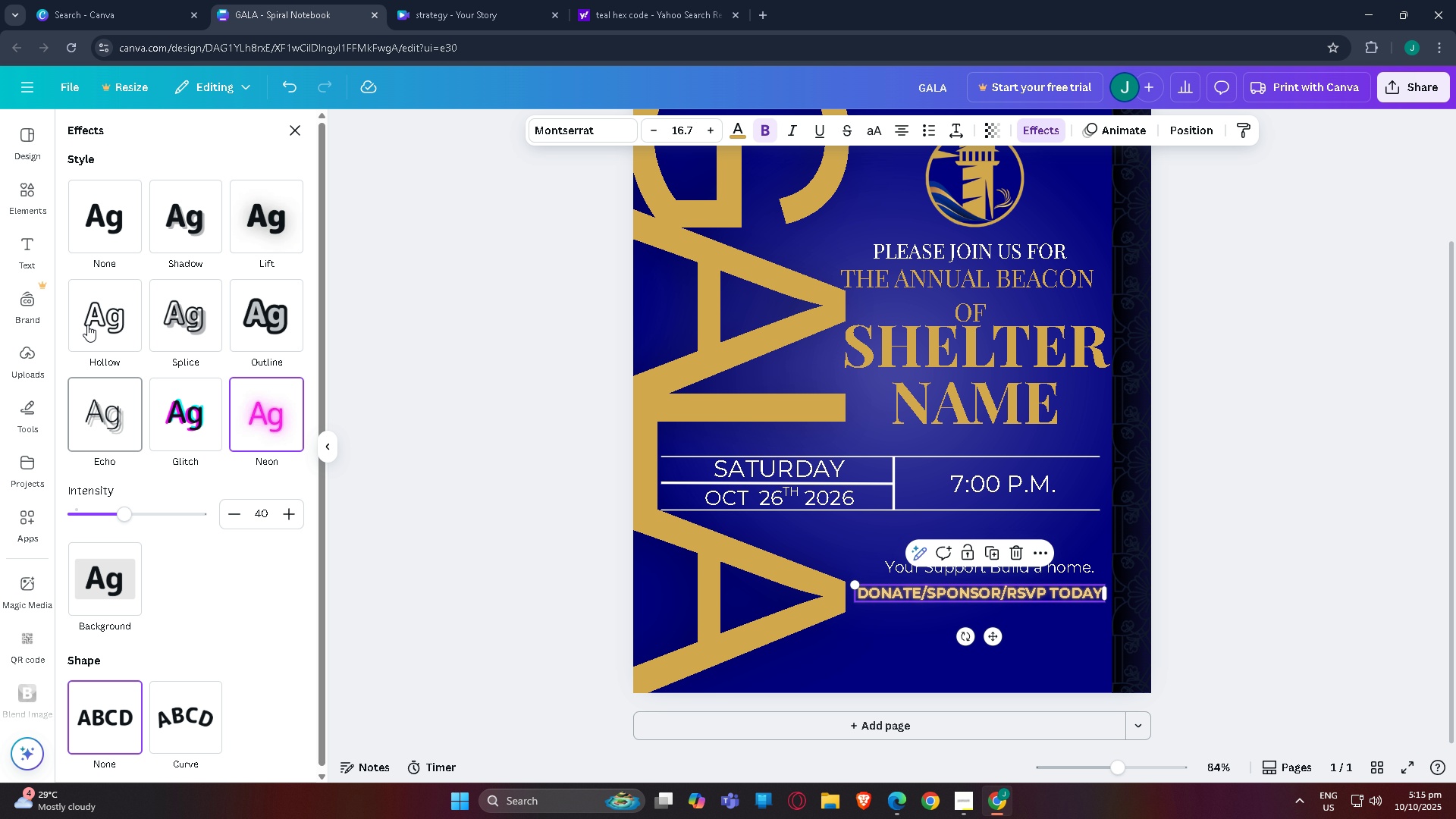 
left_click([96, 228])
 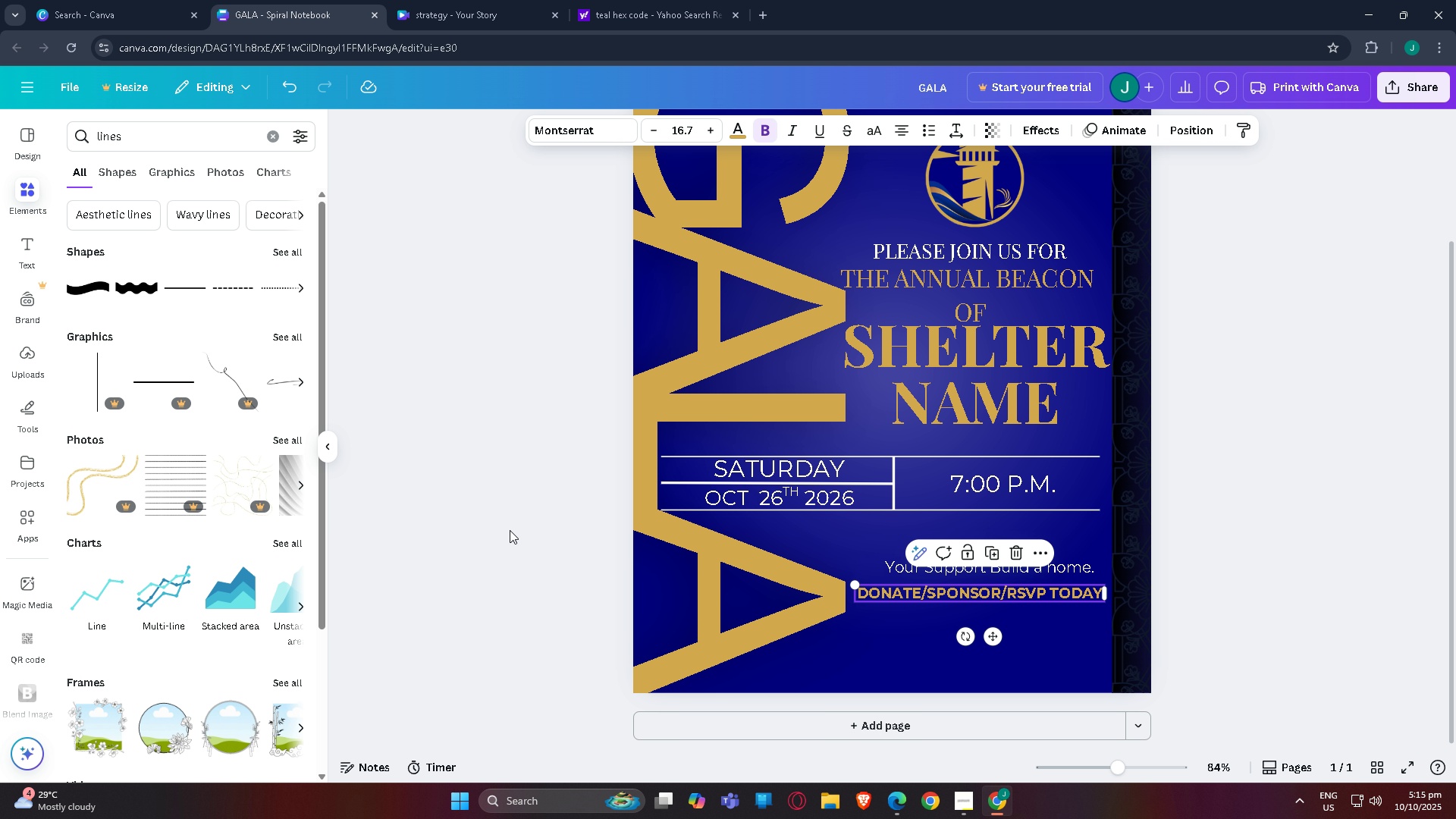 
double_click([510, 530])
 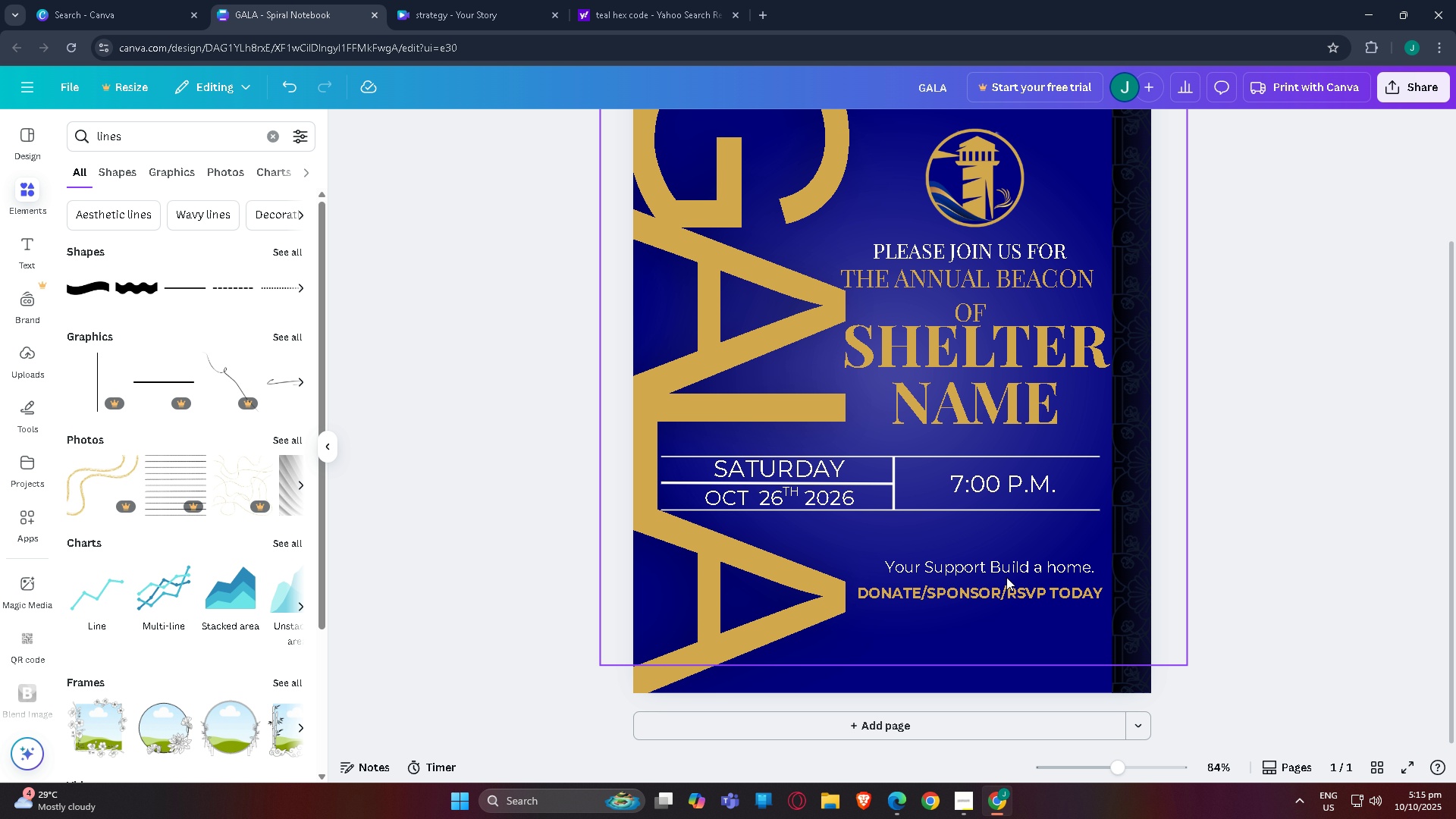 
left_click_drag(start_coordinate=[1000, 565], to_coordinate=[999, 536])
 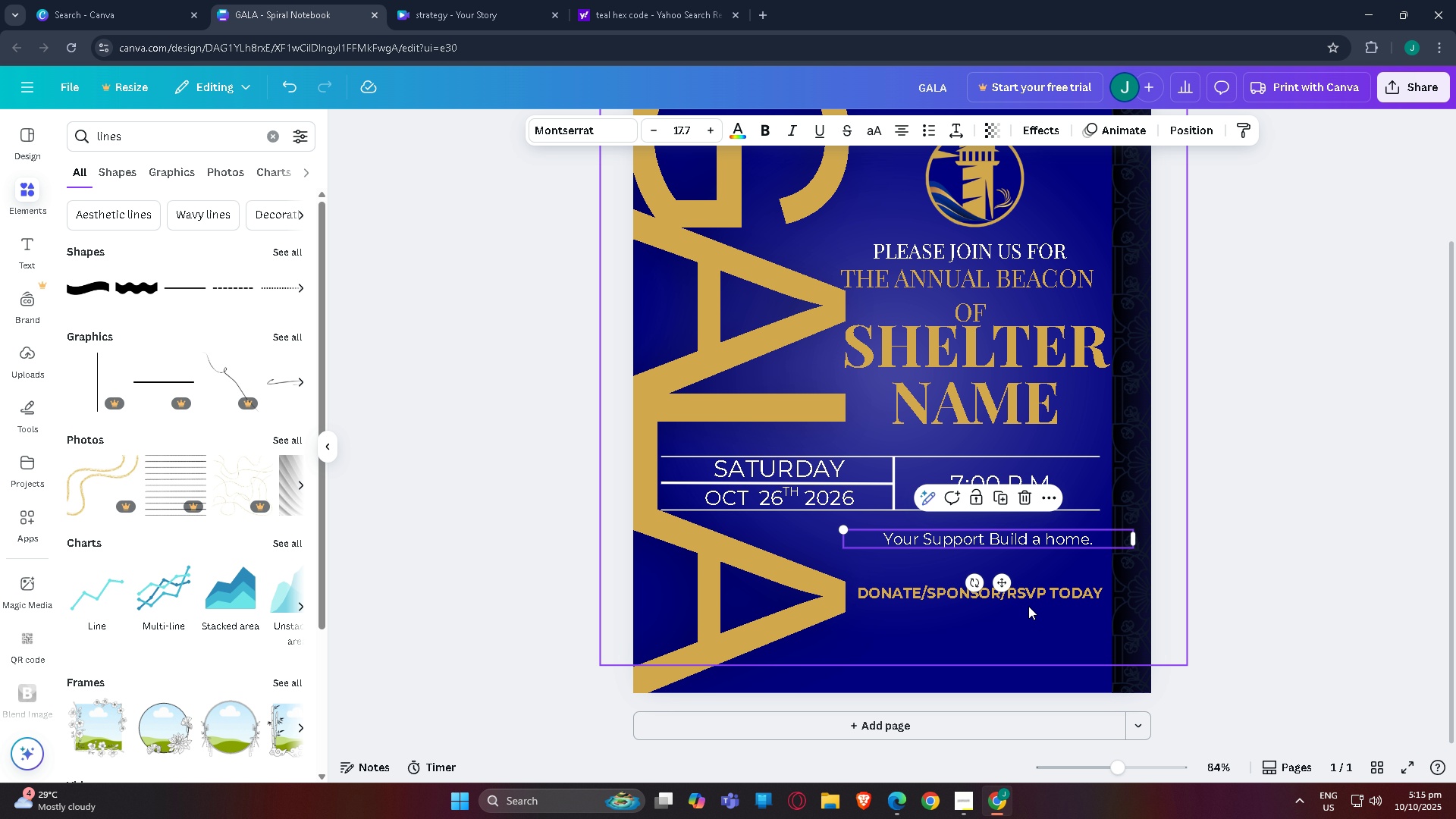 
left_click_drag(start_coordinate=[1028, 601], to_coordinate=[1028, 570])
 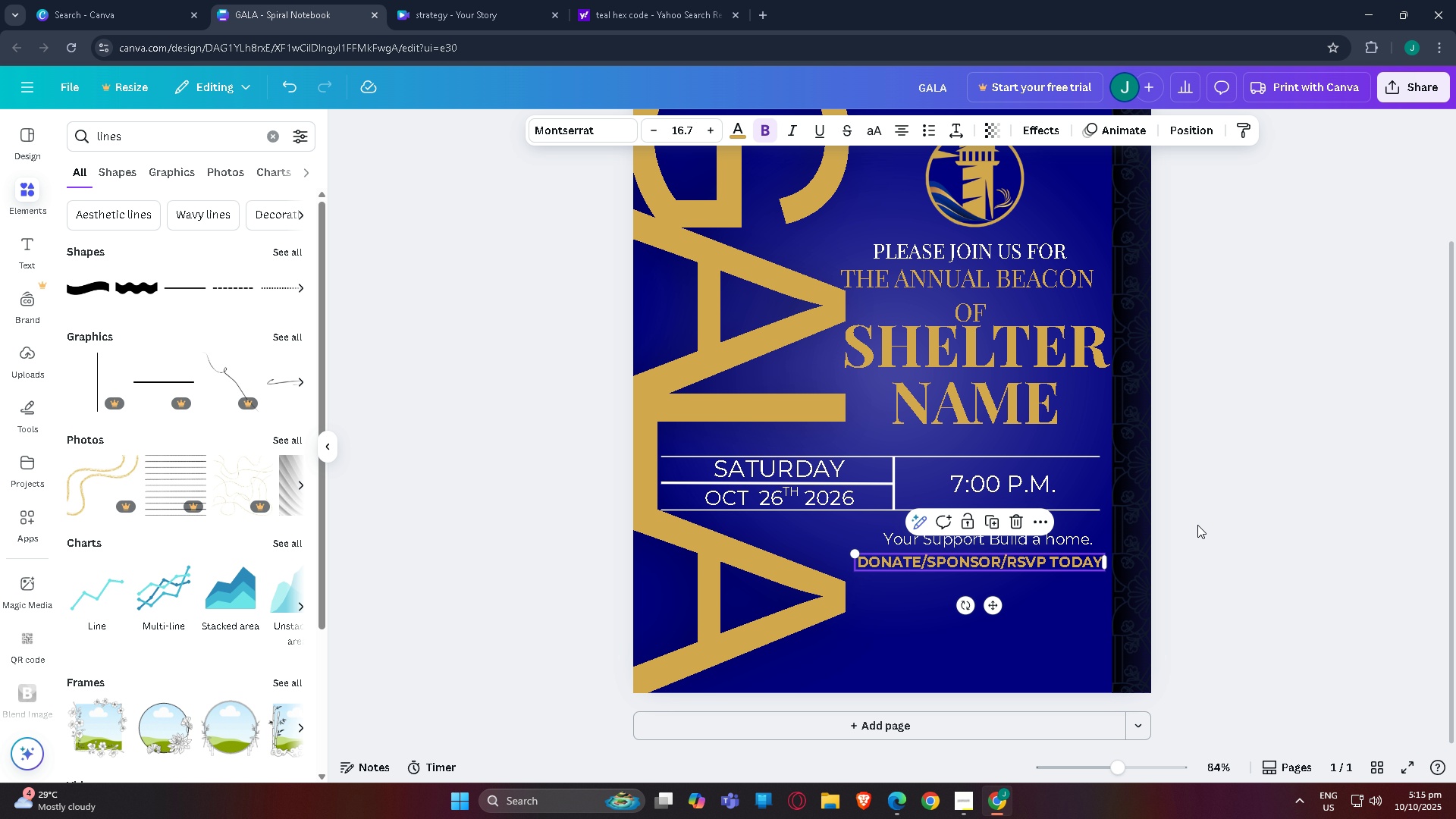 
left_click([1197, 525])
 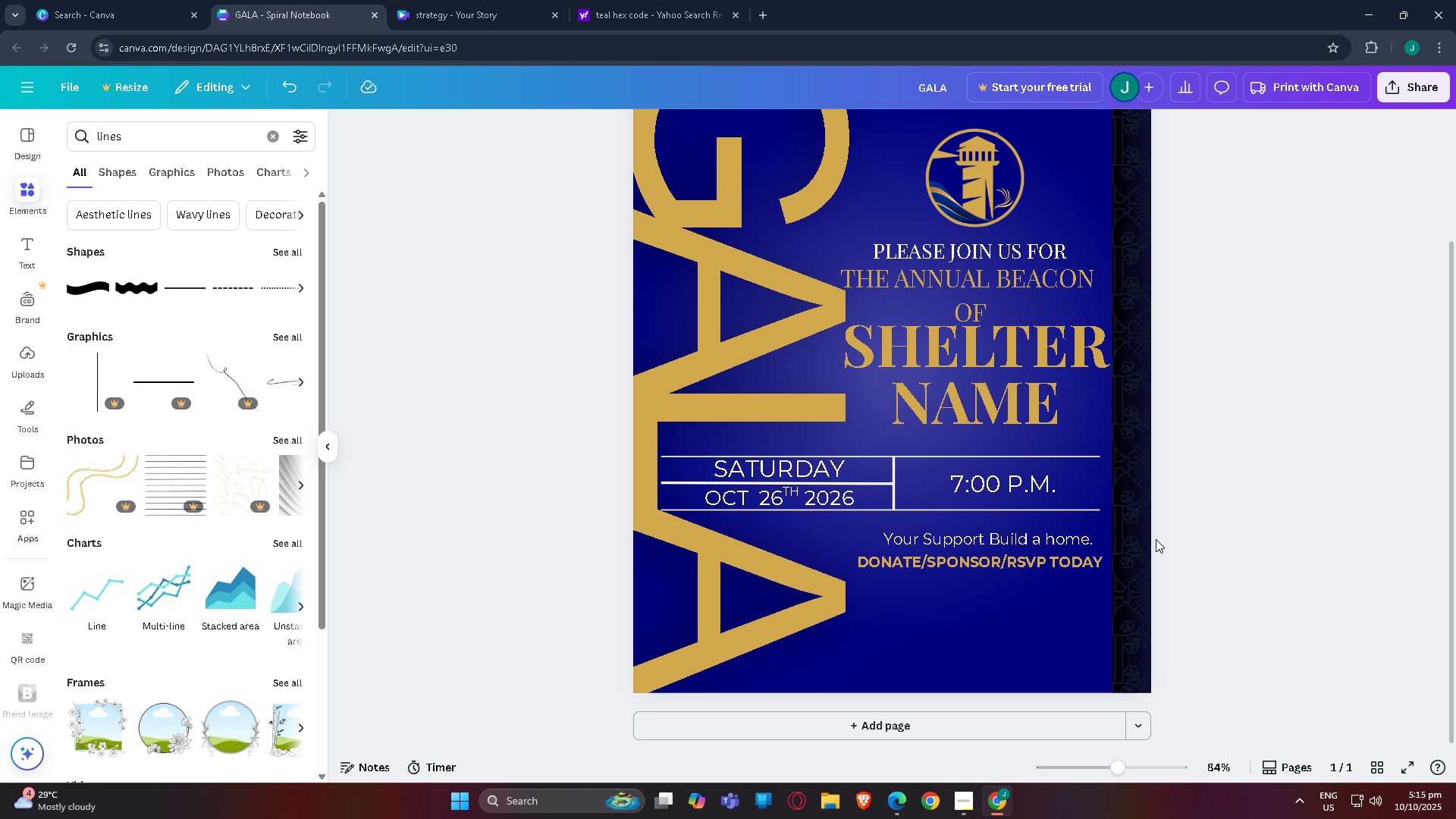 
scroll: coordinate [1148, 558], scroll_direction: down, amount: 2.0
 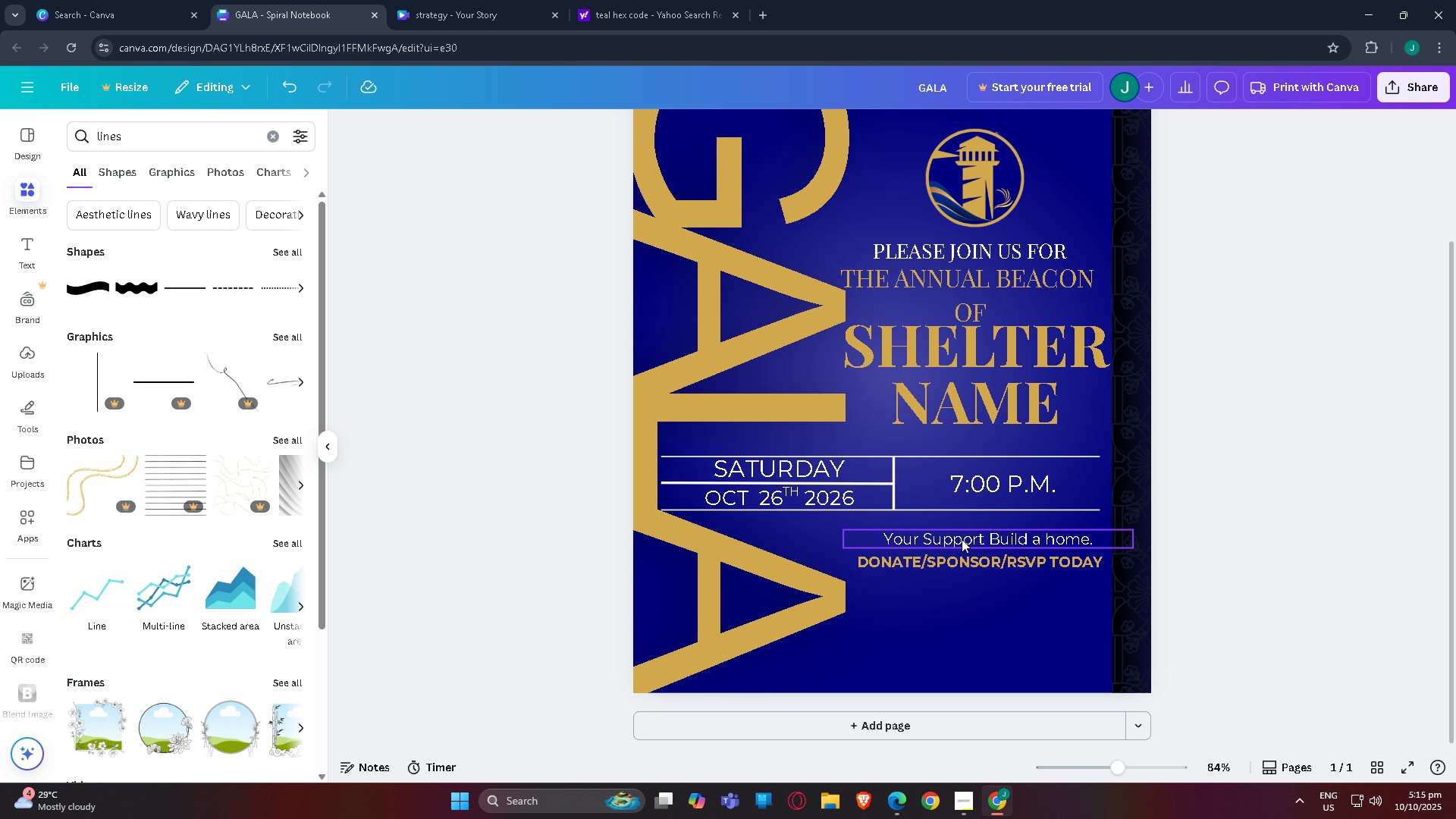 
left_click([962, 539])
 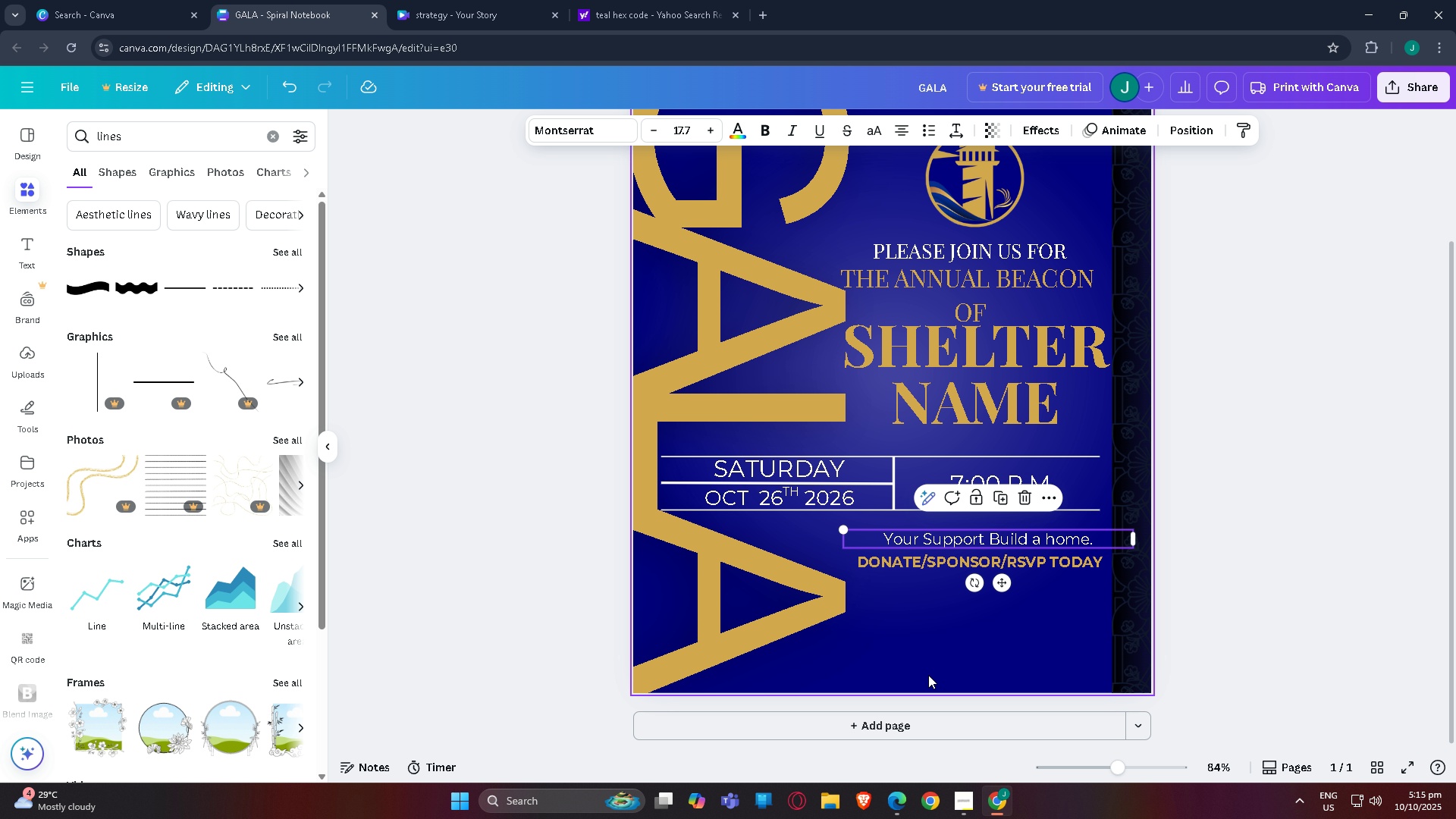 
left_click([927, 675])
 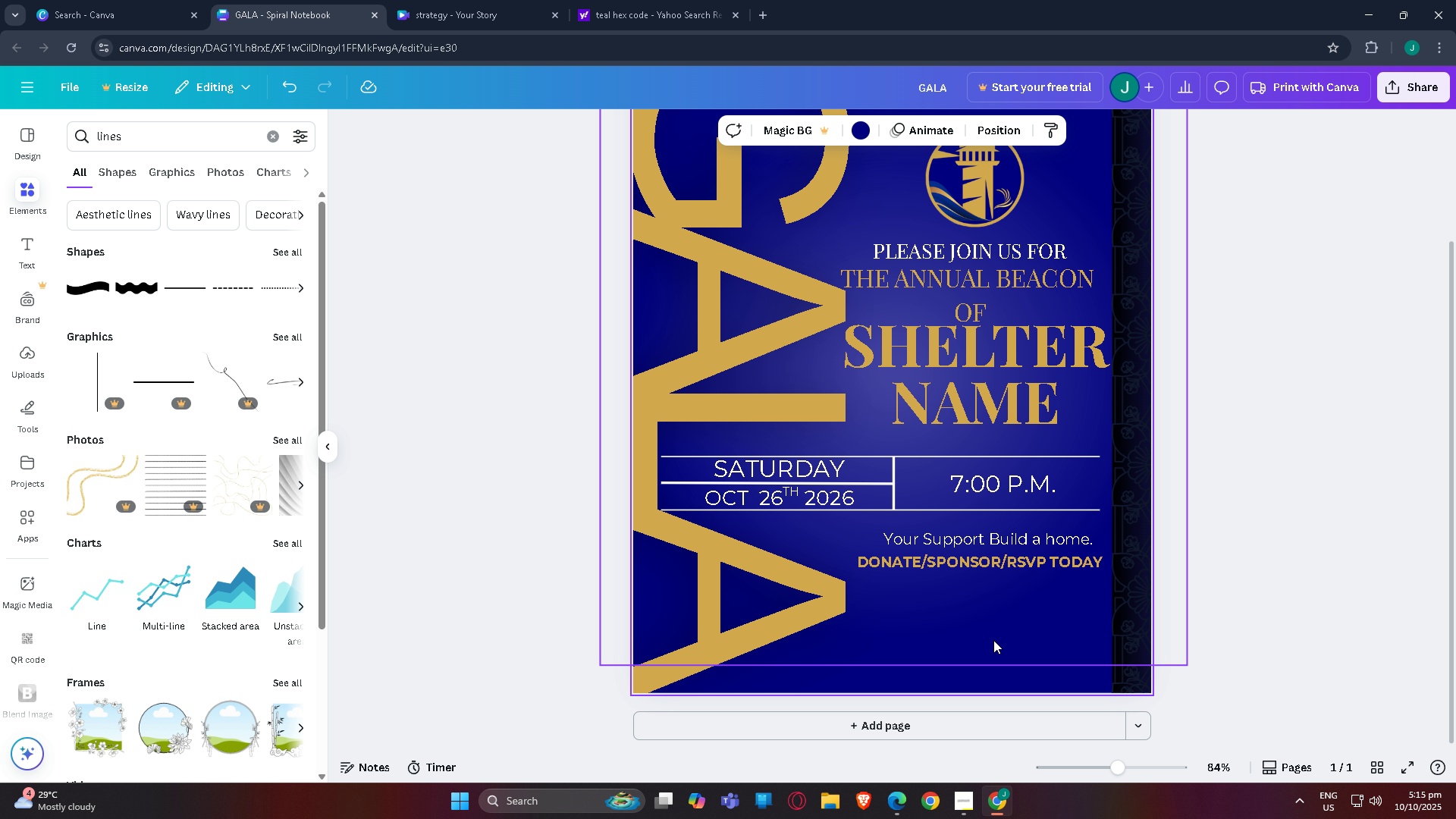 
left_click_drag(start_coordinate=[979, 590], to_coordinate=[978, 579])
 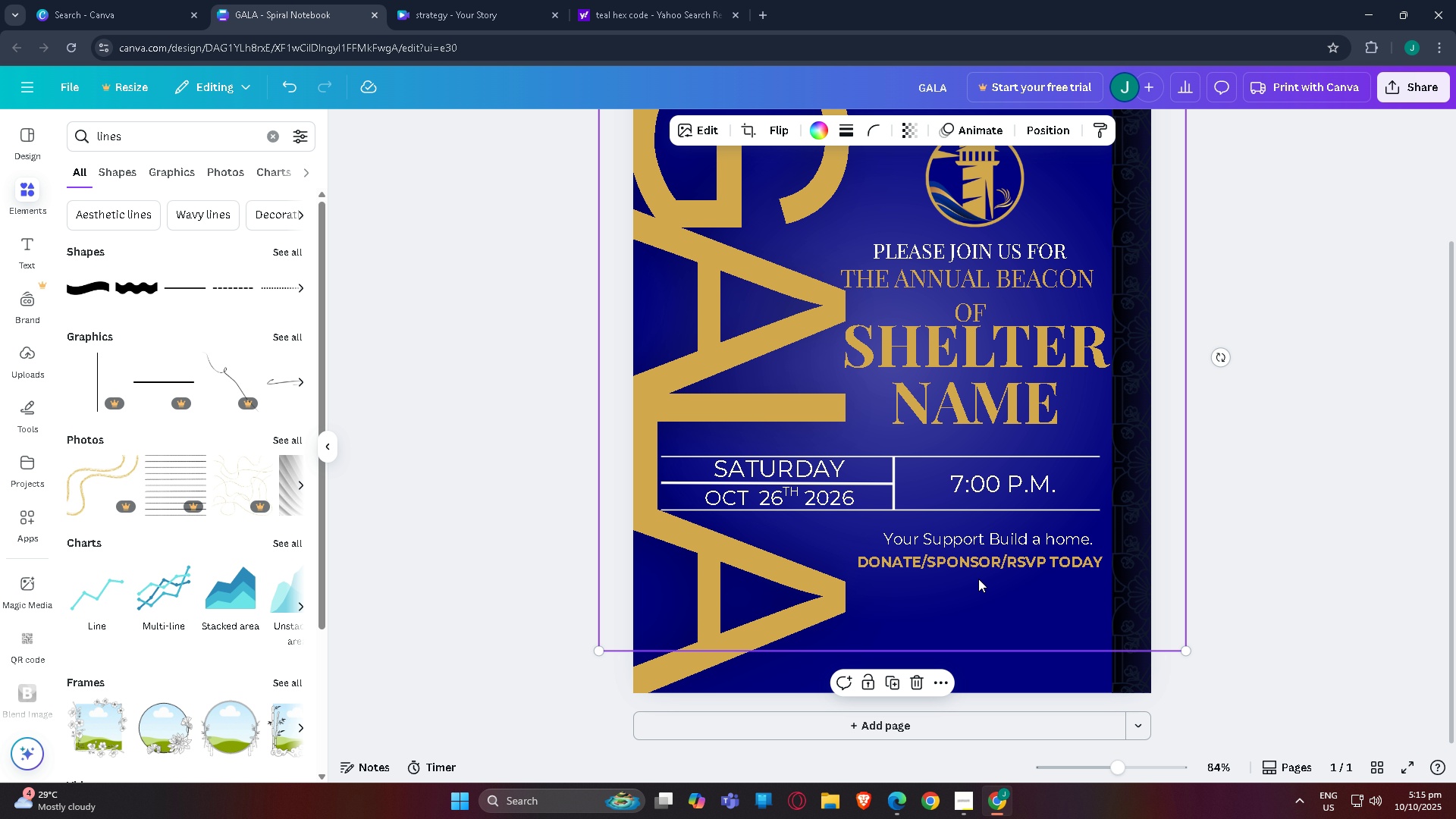 
key(Control+Z)
 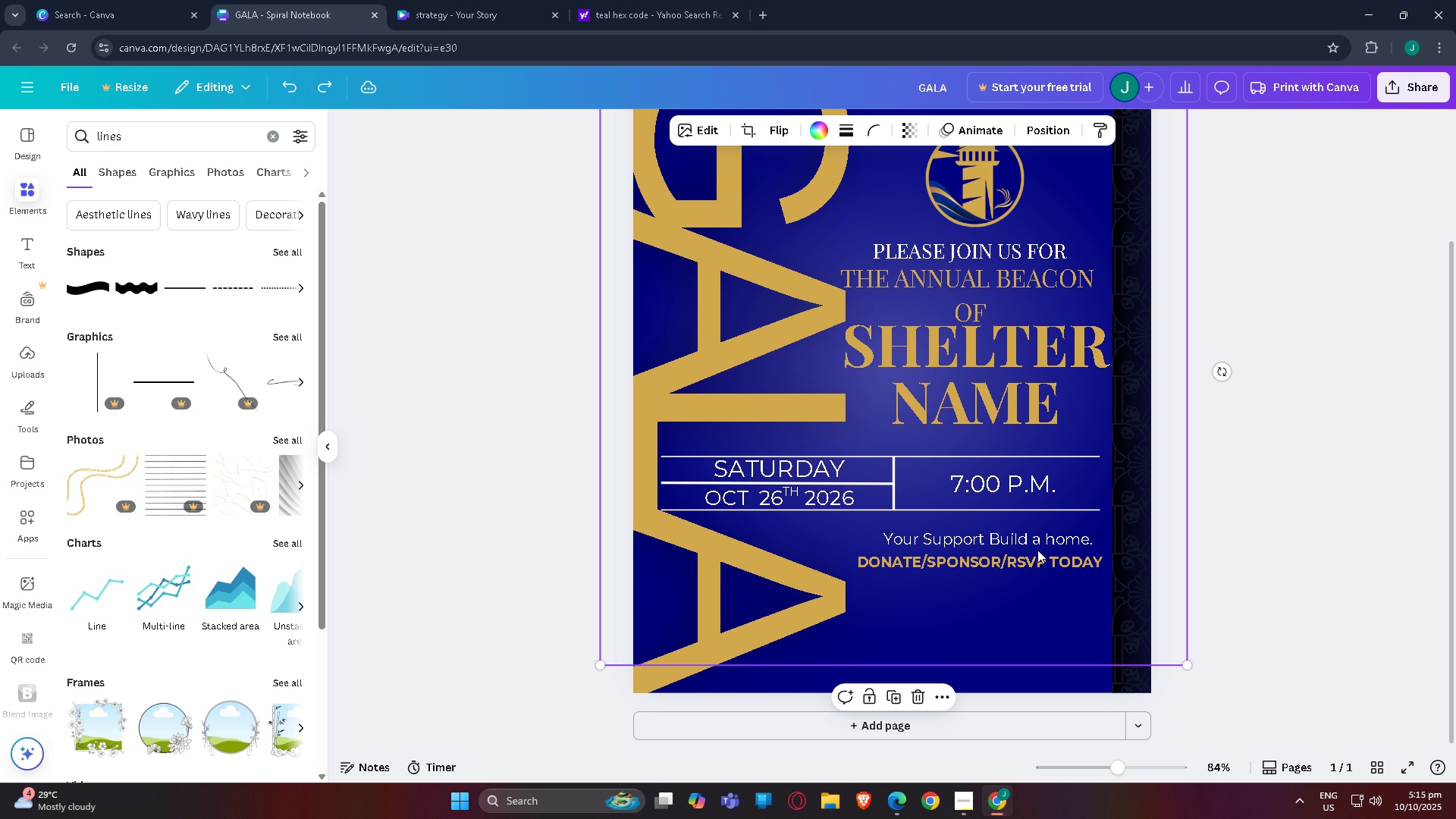 
left_click([1037, 550])
 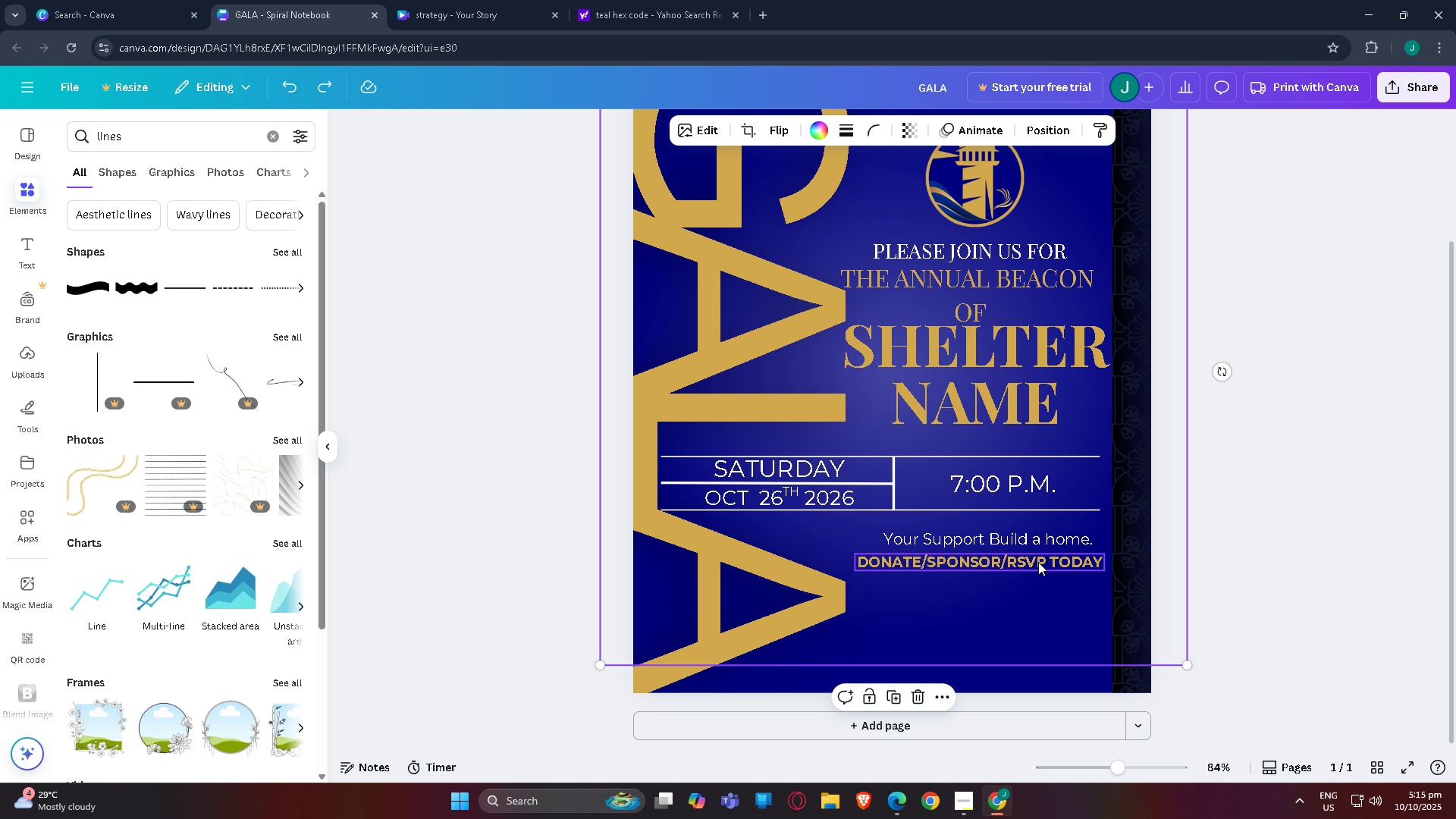 
left_click_drag(start_coordinate=[1038, 562], to_coordinate=[1037, 626])
 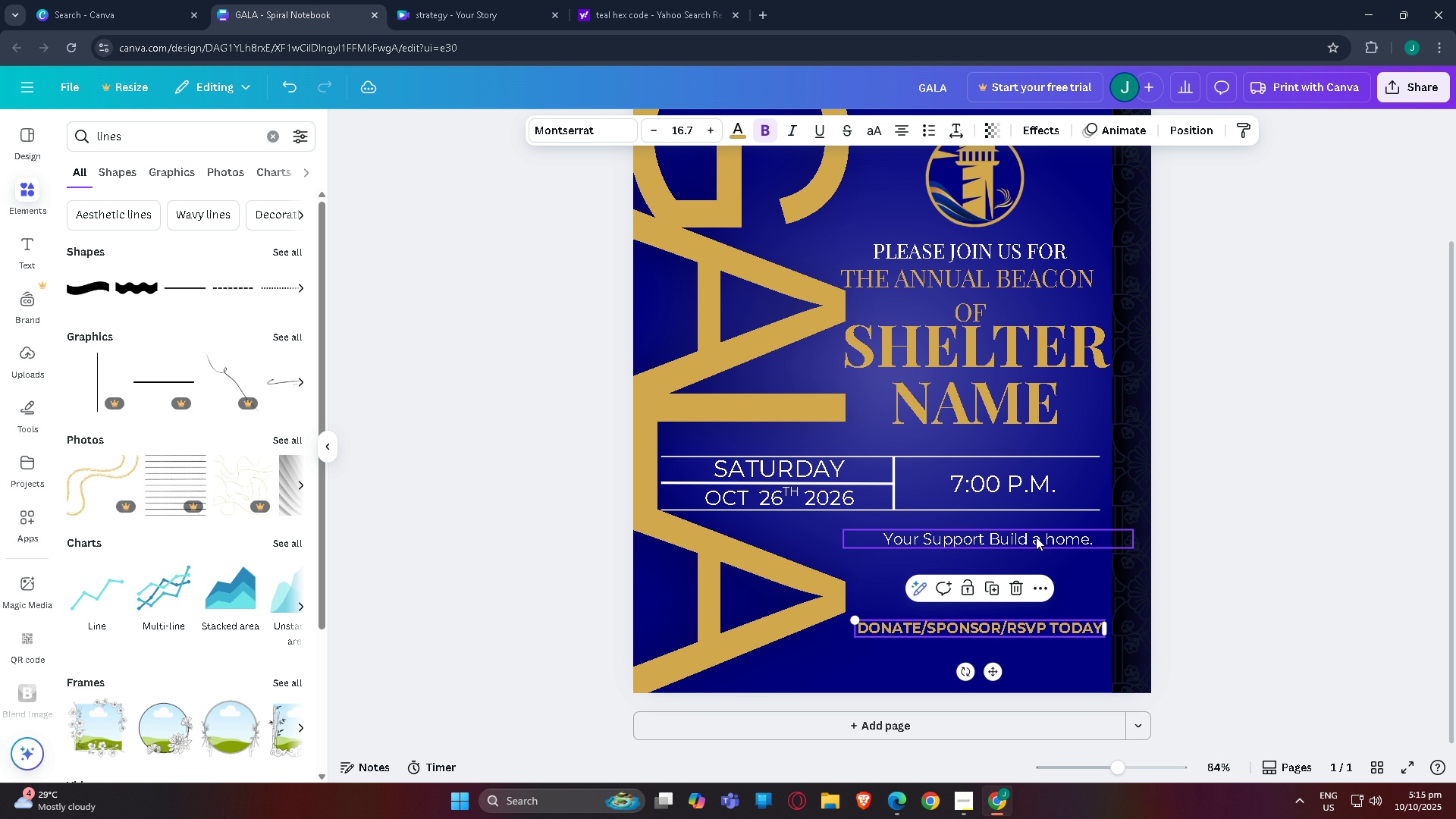 
left_click_drag(start_coordinate=[1036, 537], to_coordinate=[1036, 599])
 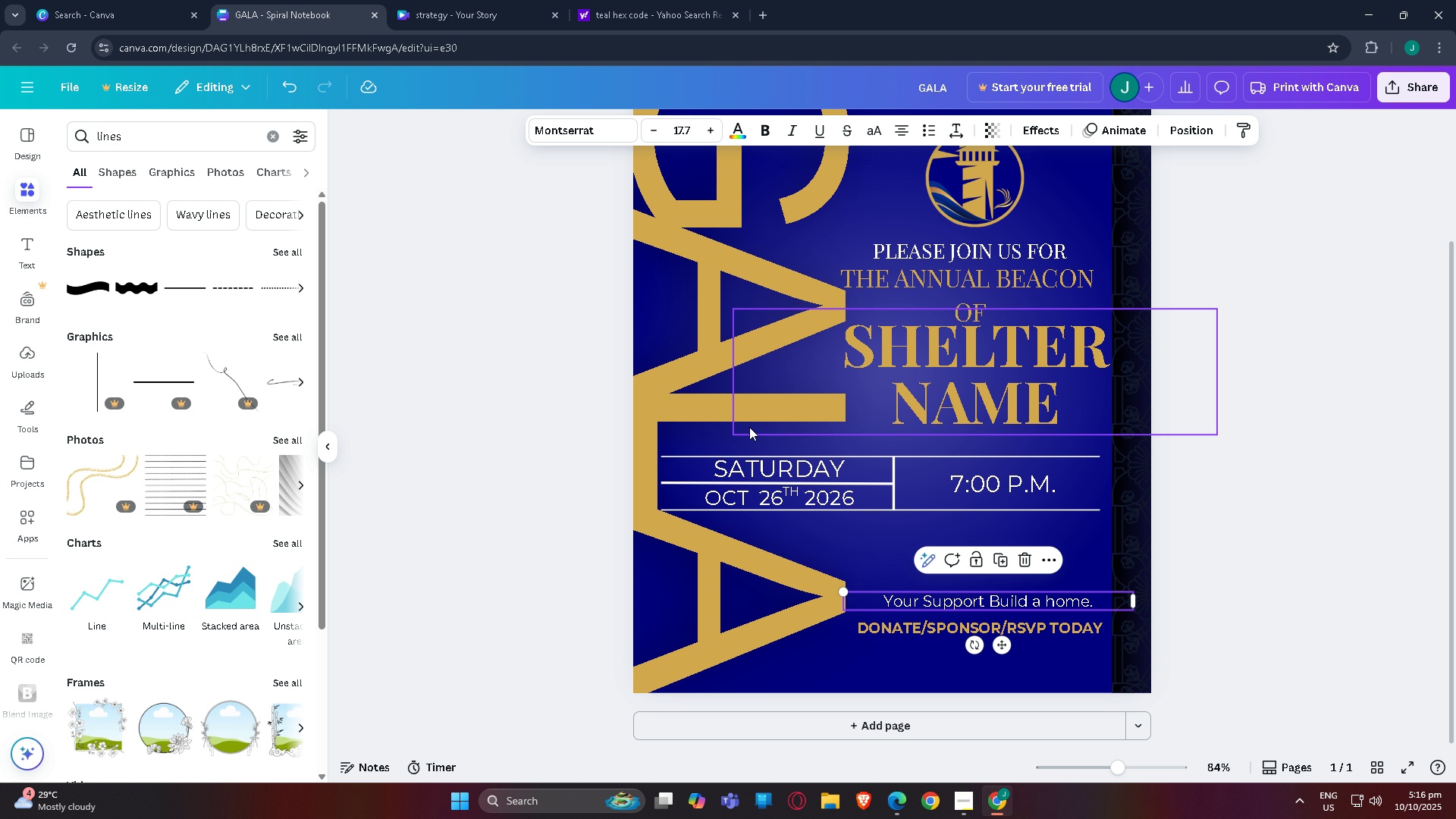 
wait(38.78)
 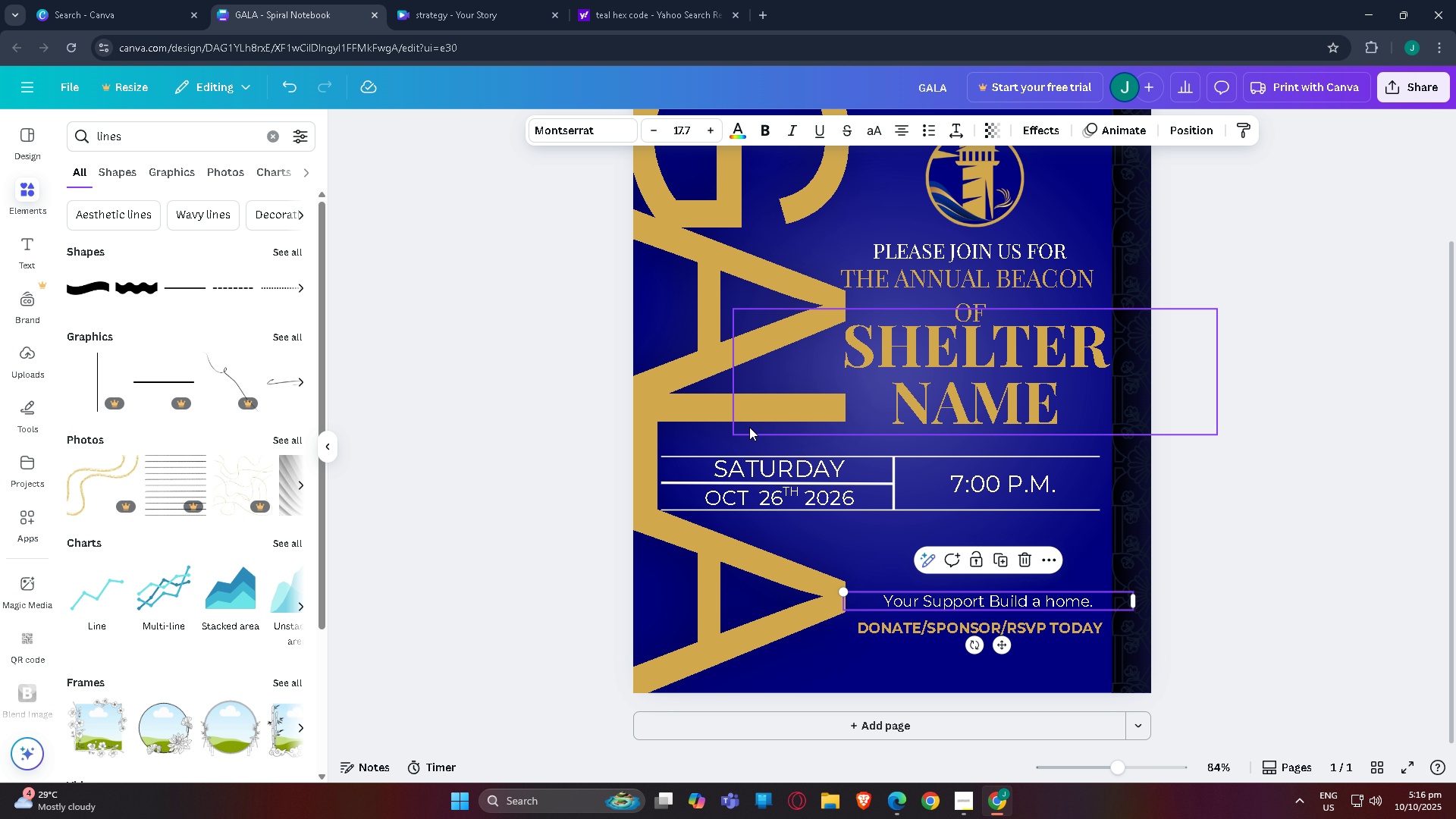 
scroll: coordinate [933, 545], scroll_direction: down, amount: 9.0
 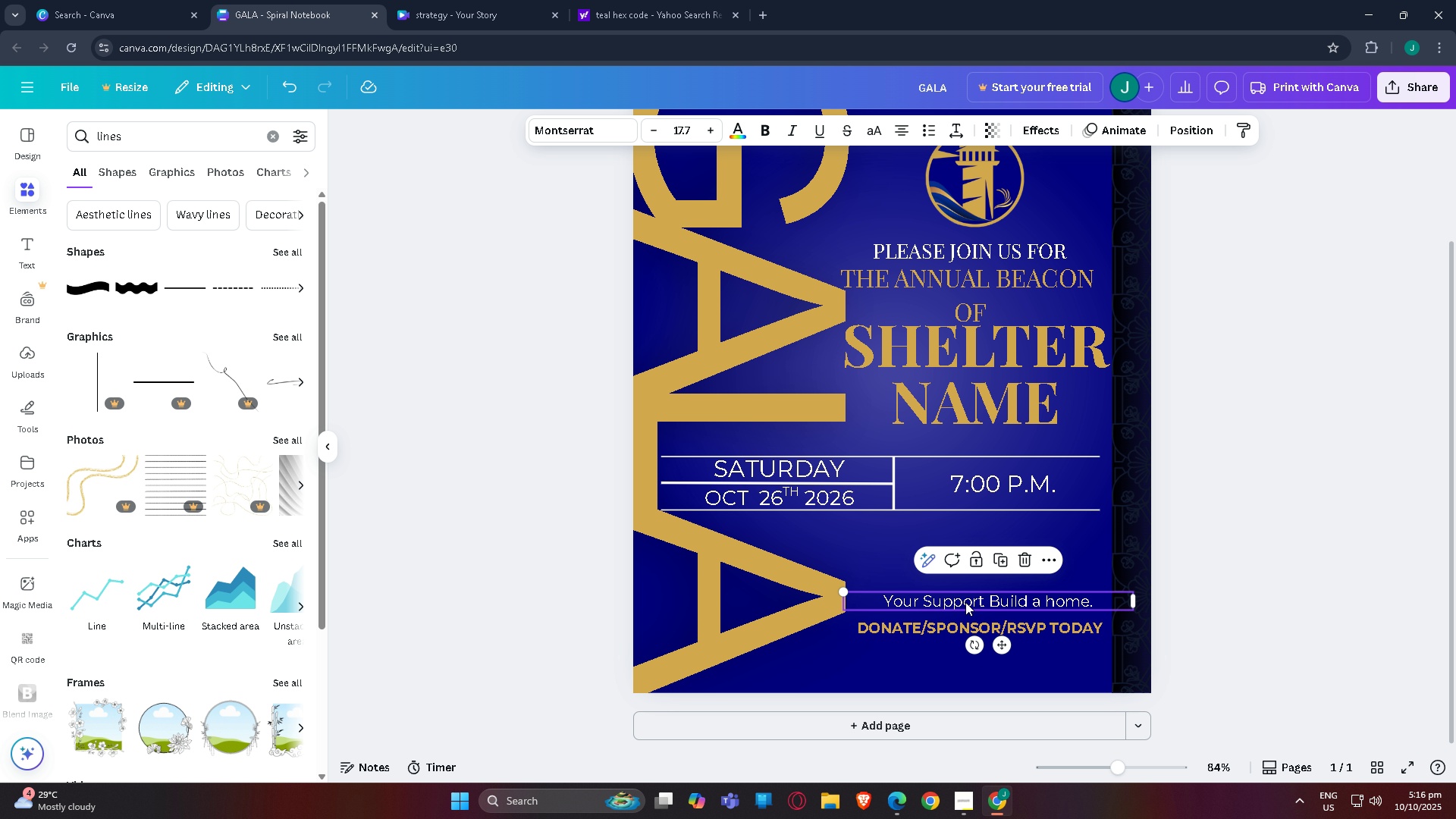 
left_click([965, 601])
 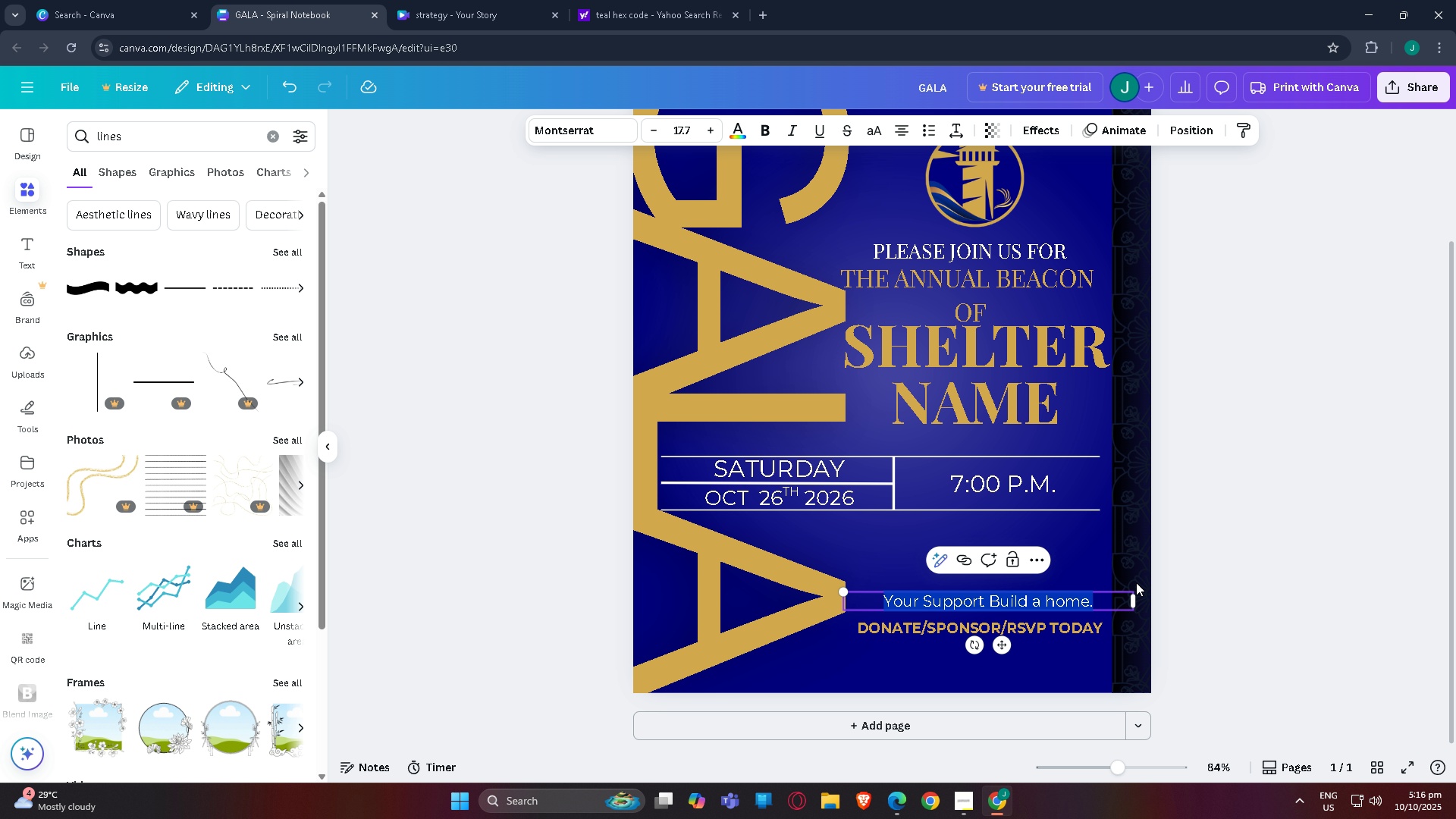 
left_click([1136, 582])
 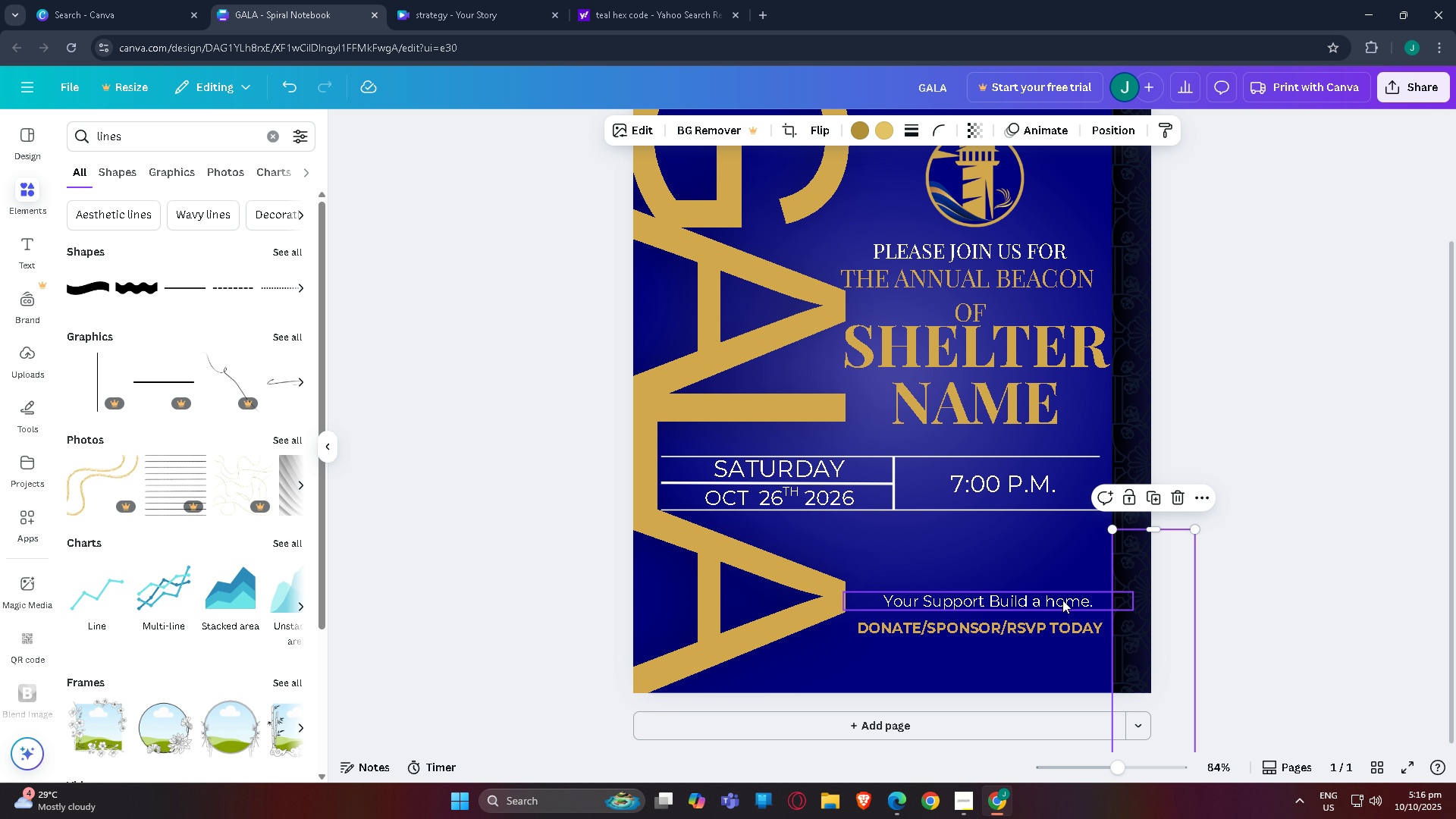 
left_click_drag(start_coordinate=[1062, 600], to_coordinate=[1062, 604])
 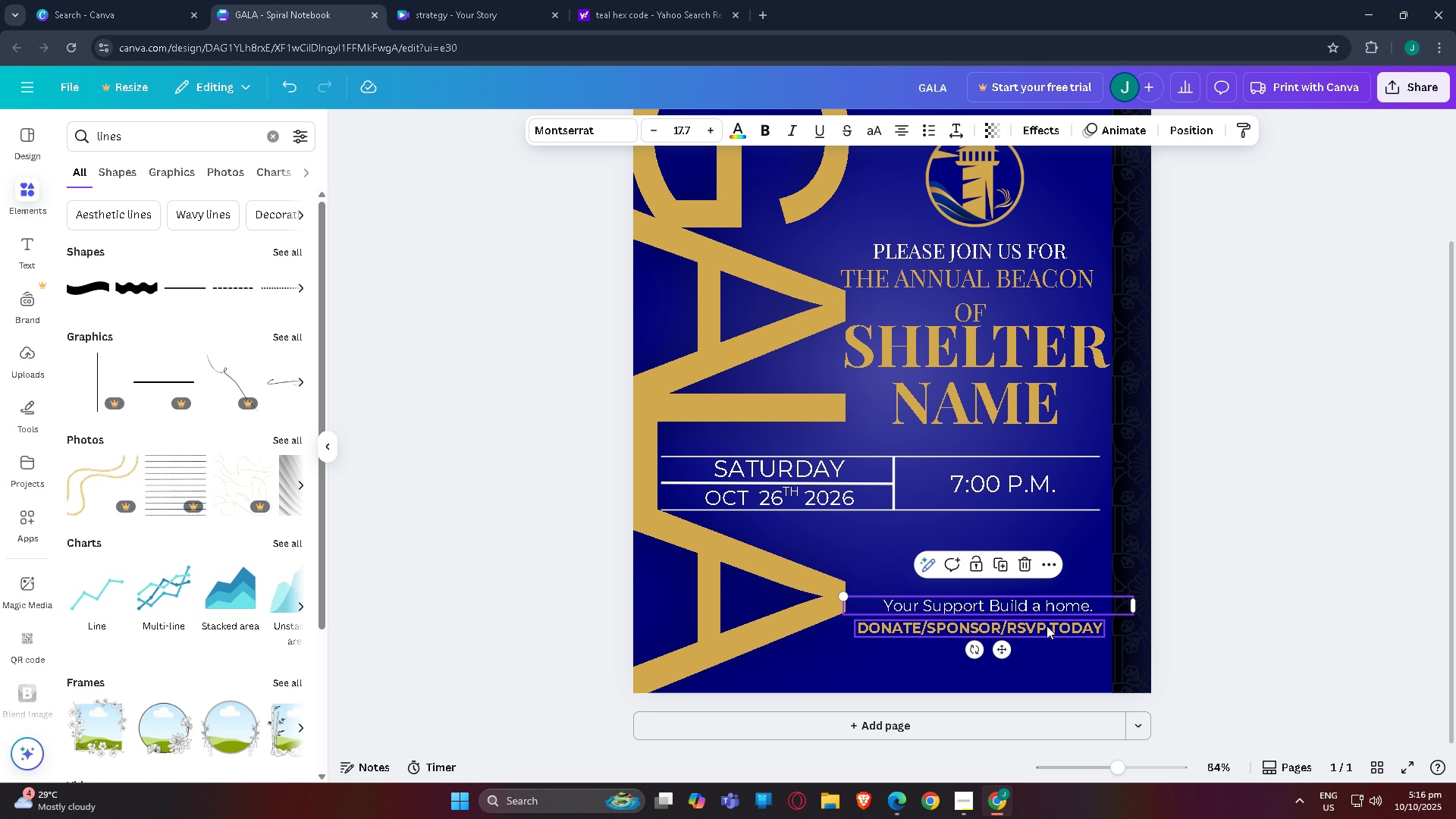 
left_click_drag(start_coordinate=[1046, 626], to_coordinate=[1044, 643])
 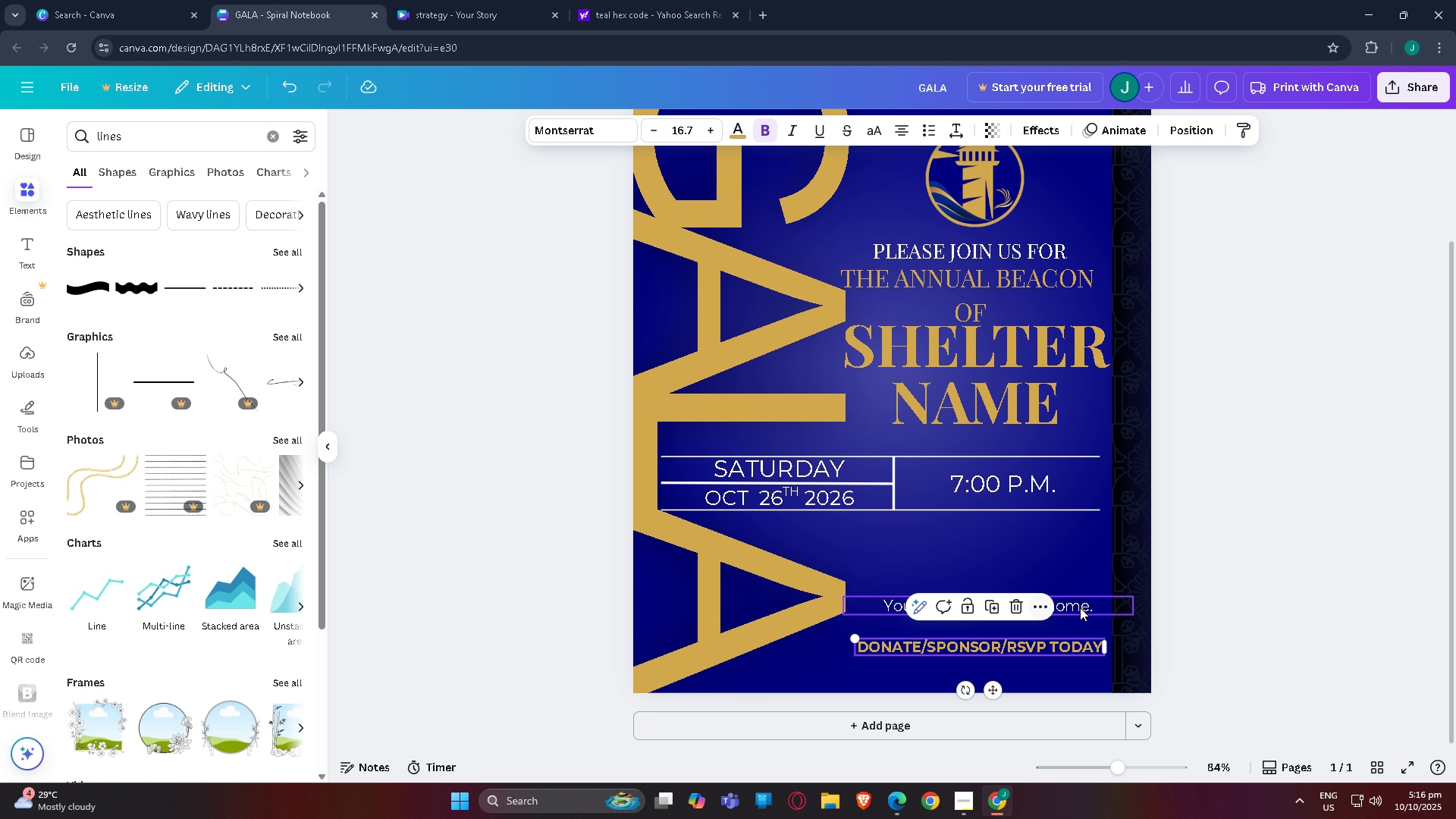 
left_click([1080, 607])
 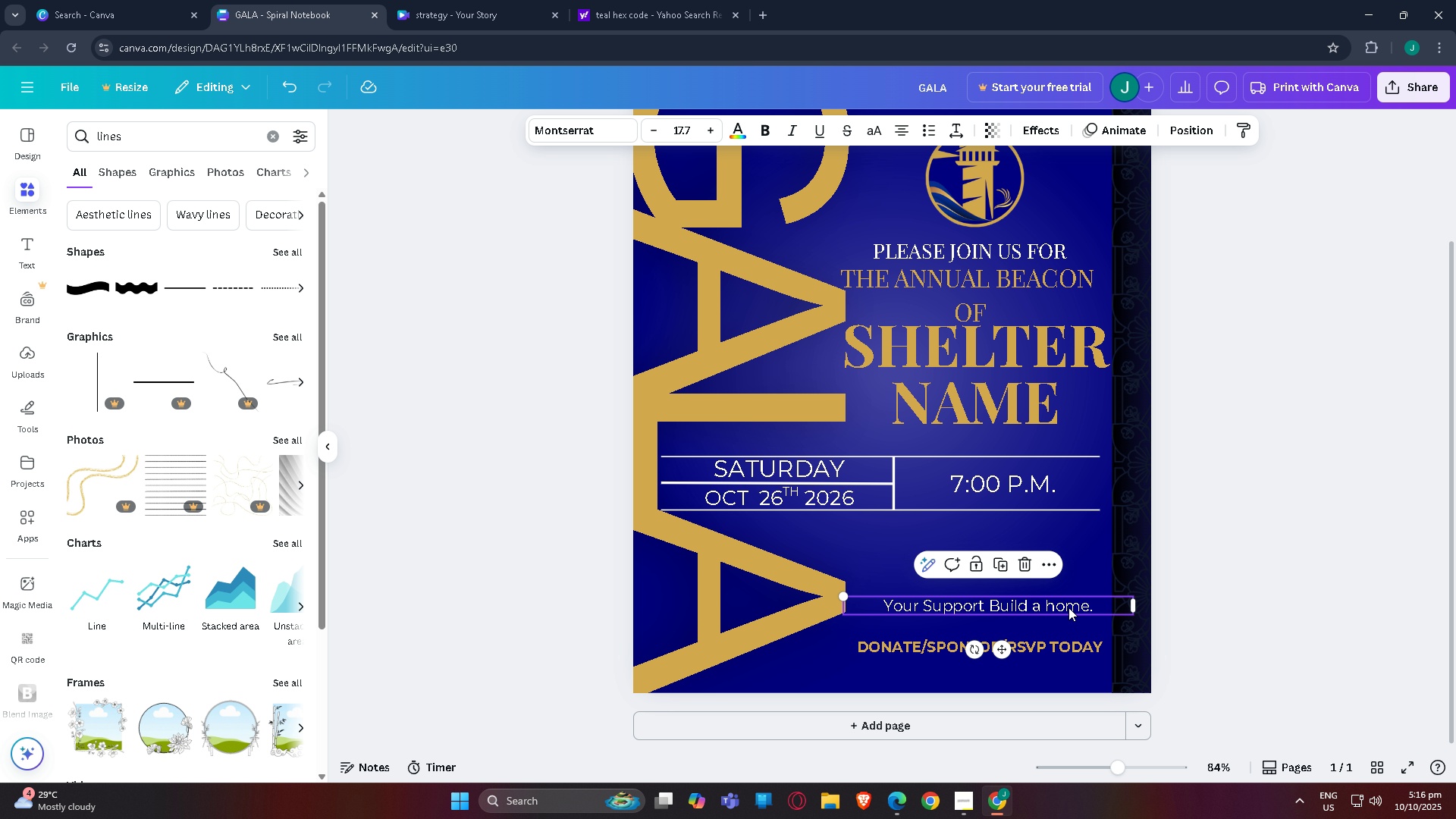 
left_click_drag(start_coordinate=[1068, 607], to_coordinate=[1064, 620])
 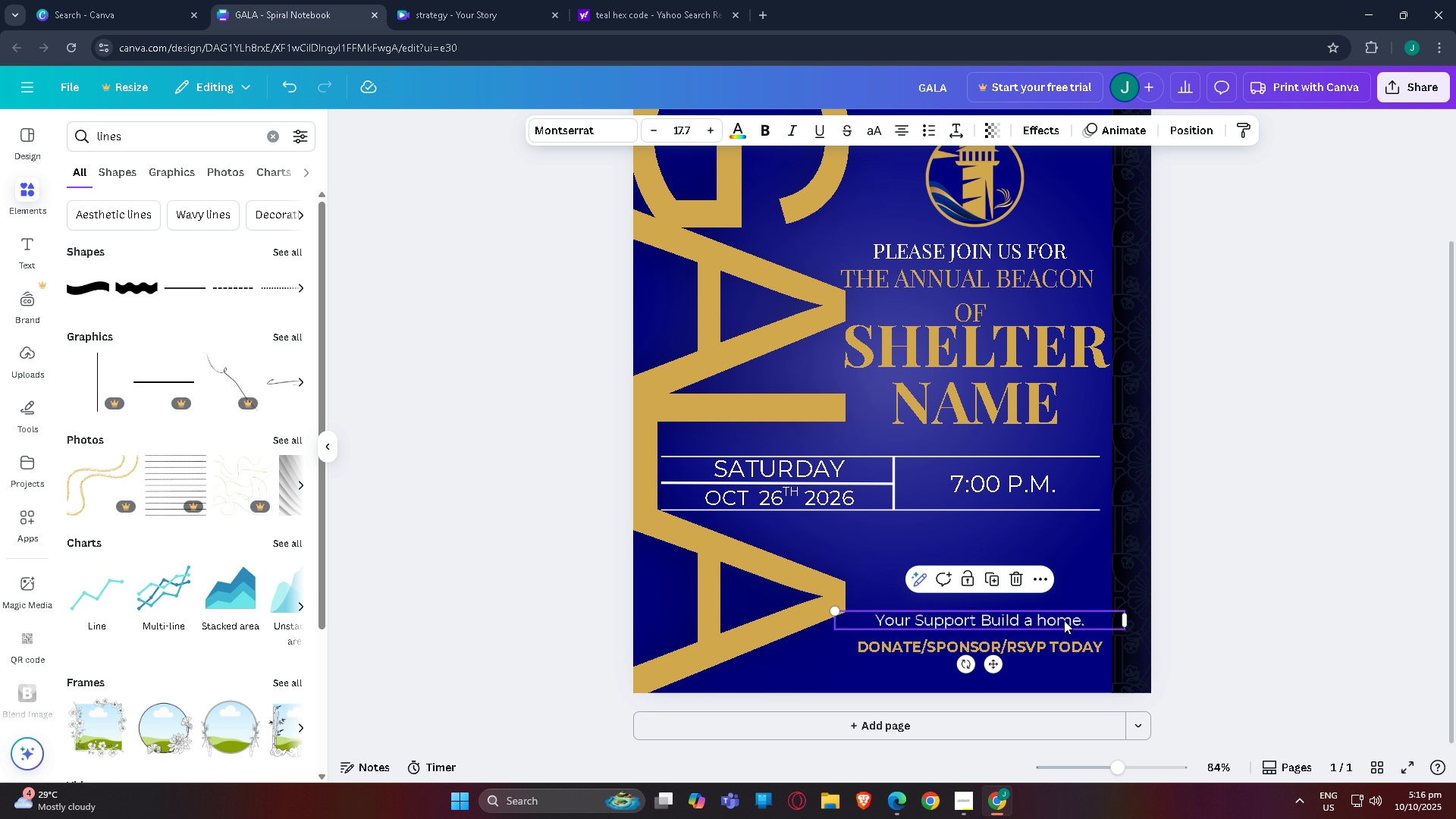 
scroll: coordinate [1083, 666], scroll_direction: down, amount: 8.0
 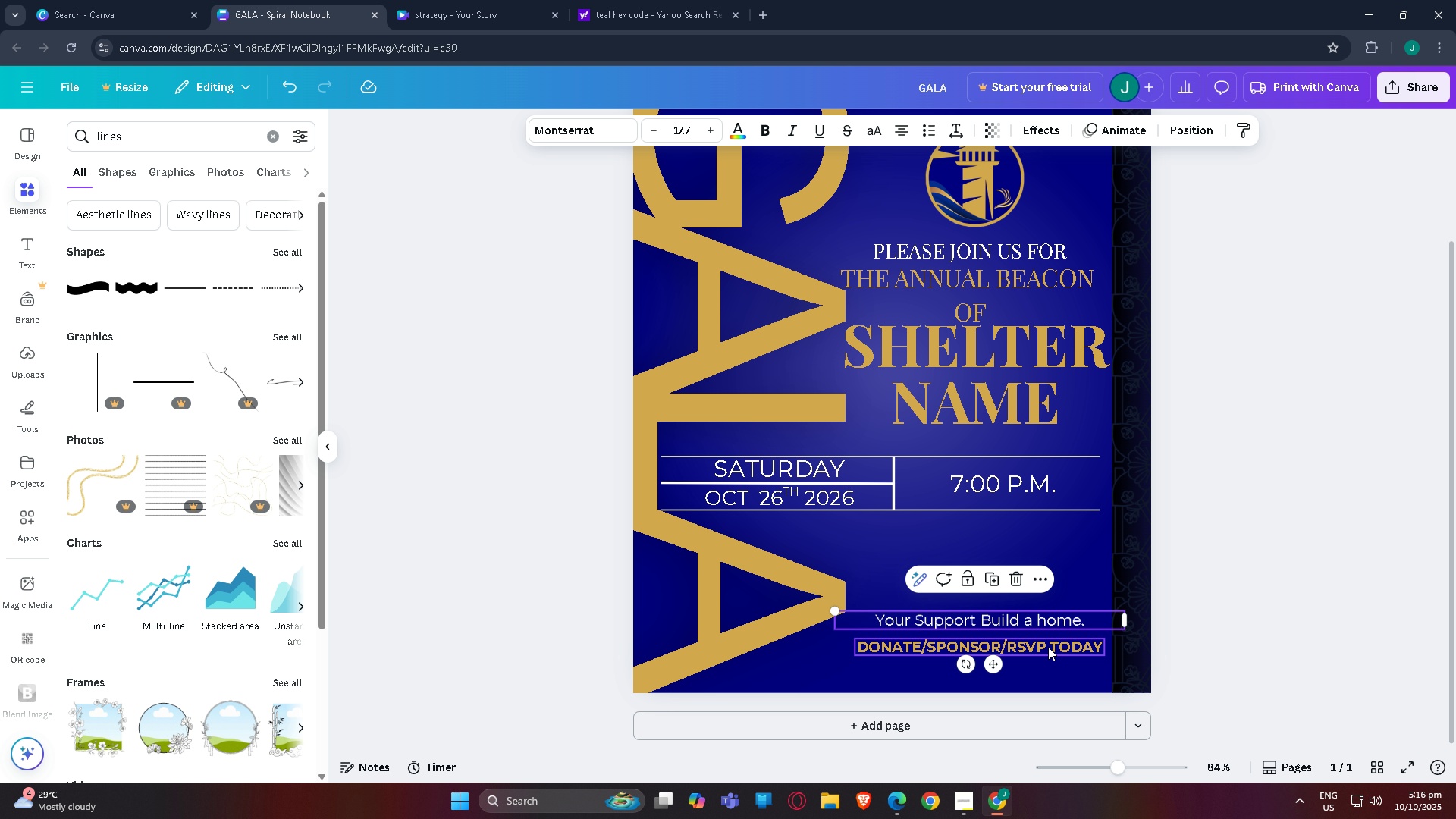 
left_click_drag(start_coordinate=[1048, 647], to_coordinate=[1040, 642])
 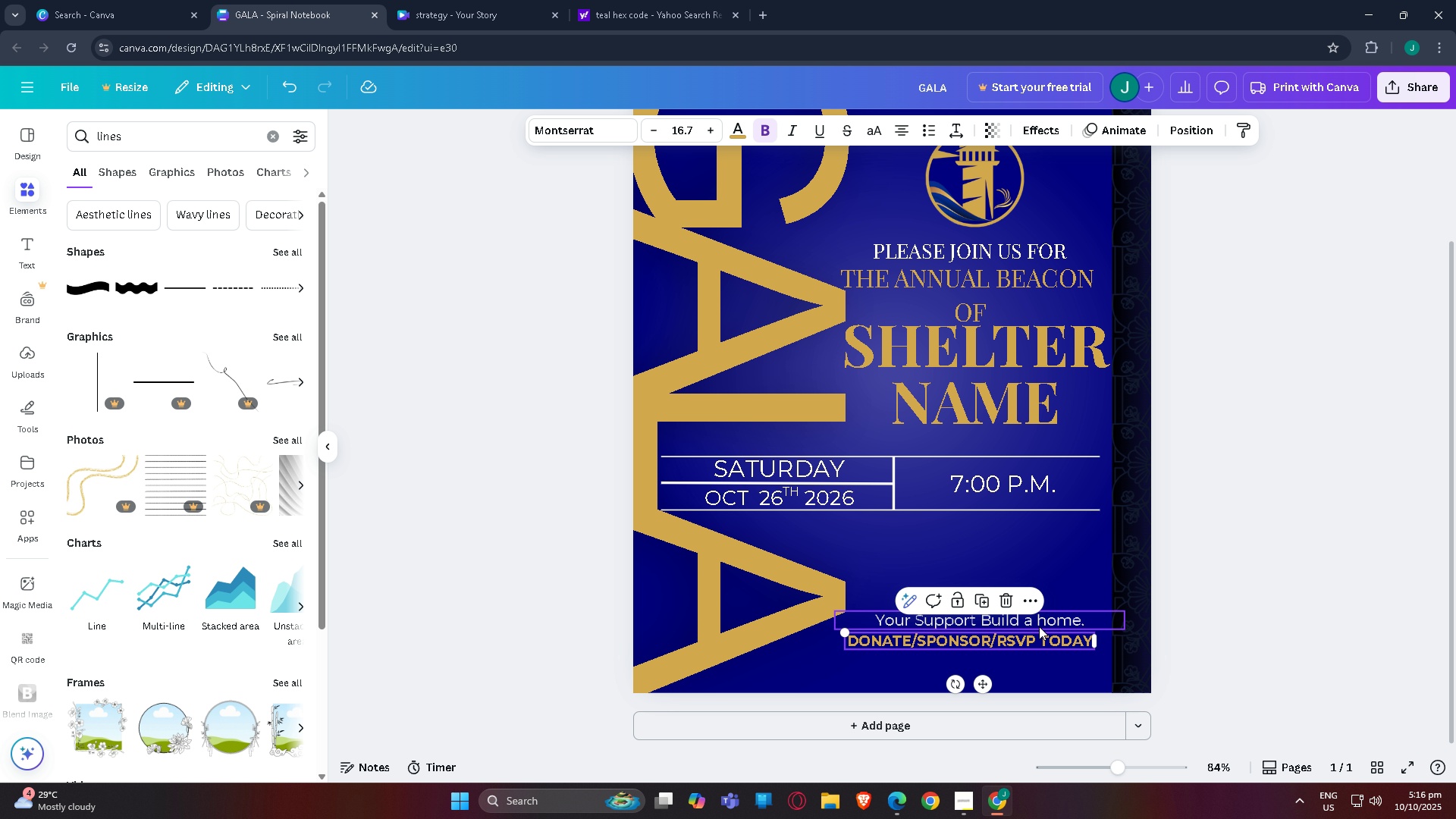 
left_click_drag(start_coordinate=[1039, 626], to_coordinate=[1033, 626])
 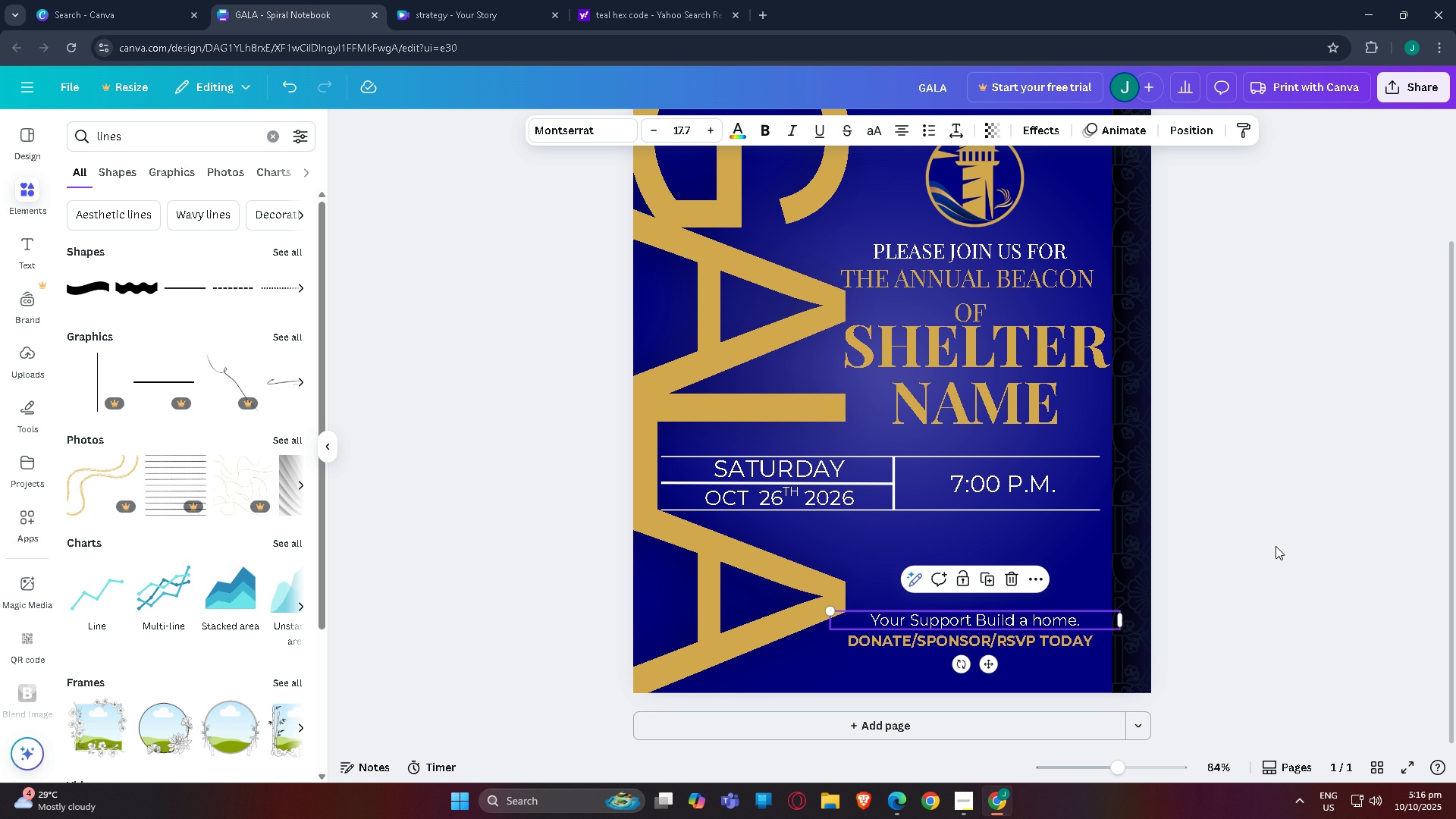 
left_click([1276, 546])
 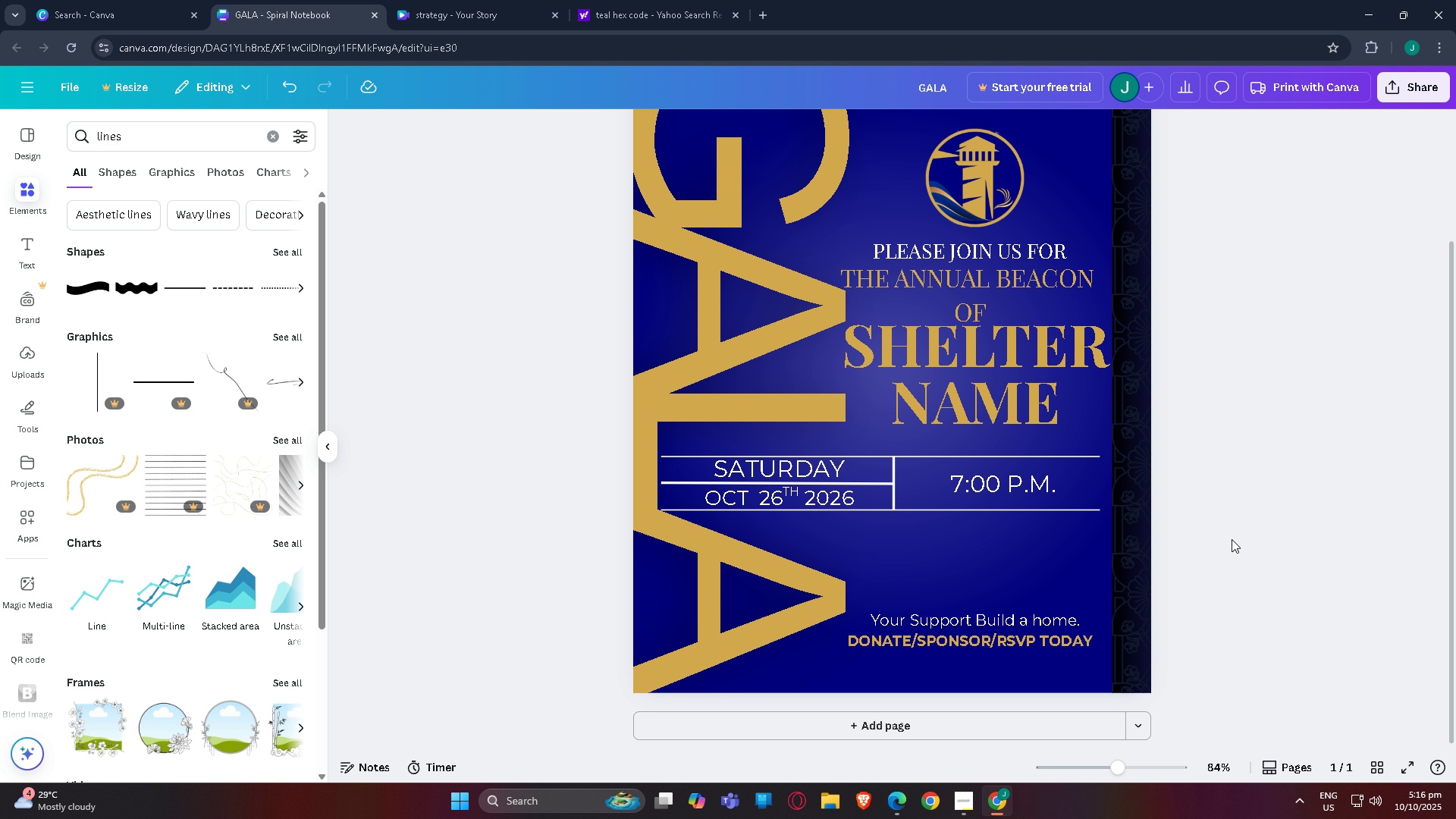 
scroll: coordinate [1232, 539], scroll_direction: down, amount: 3.0
 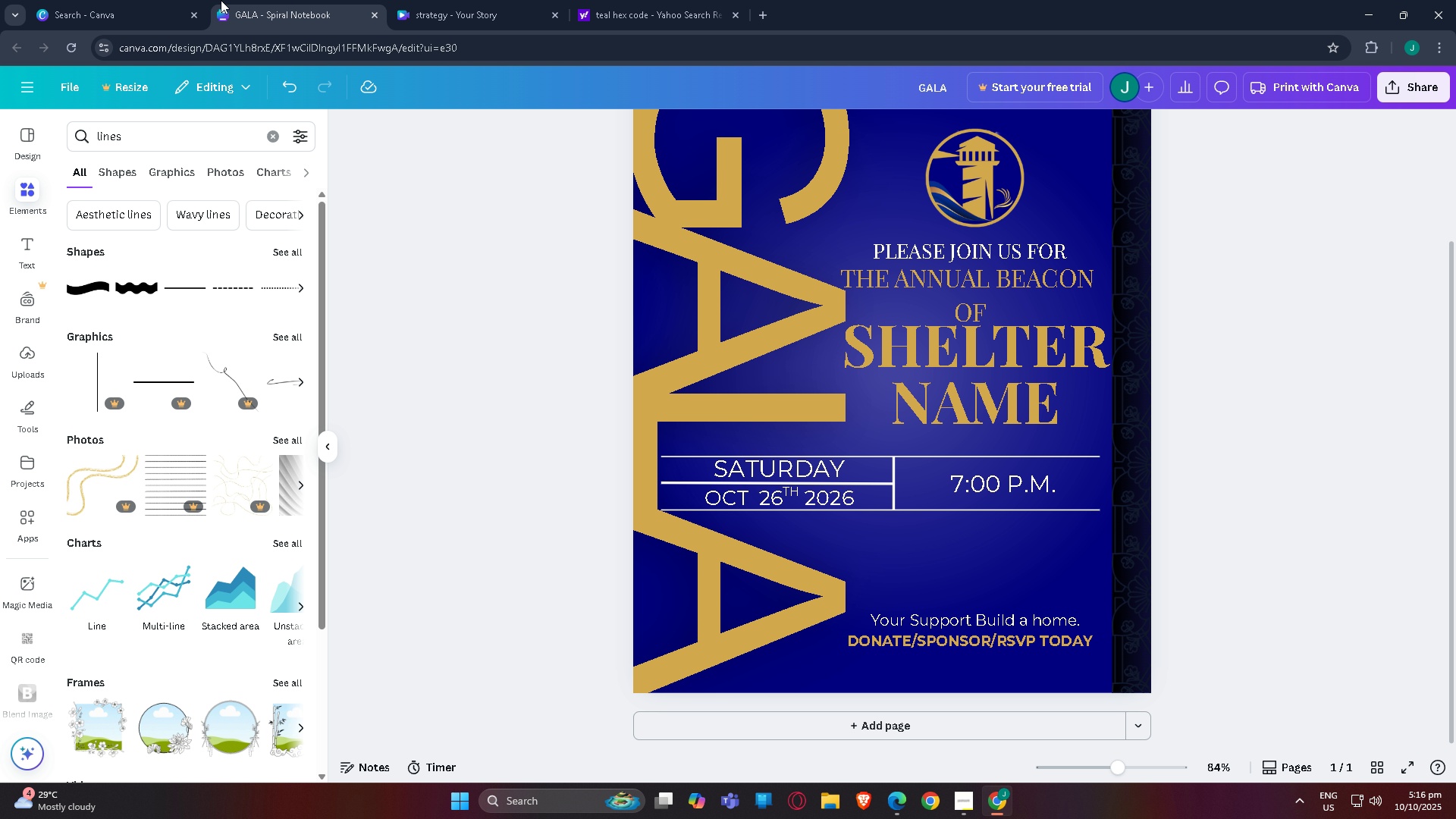 
left_click([143, 0])
 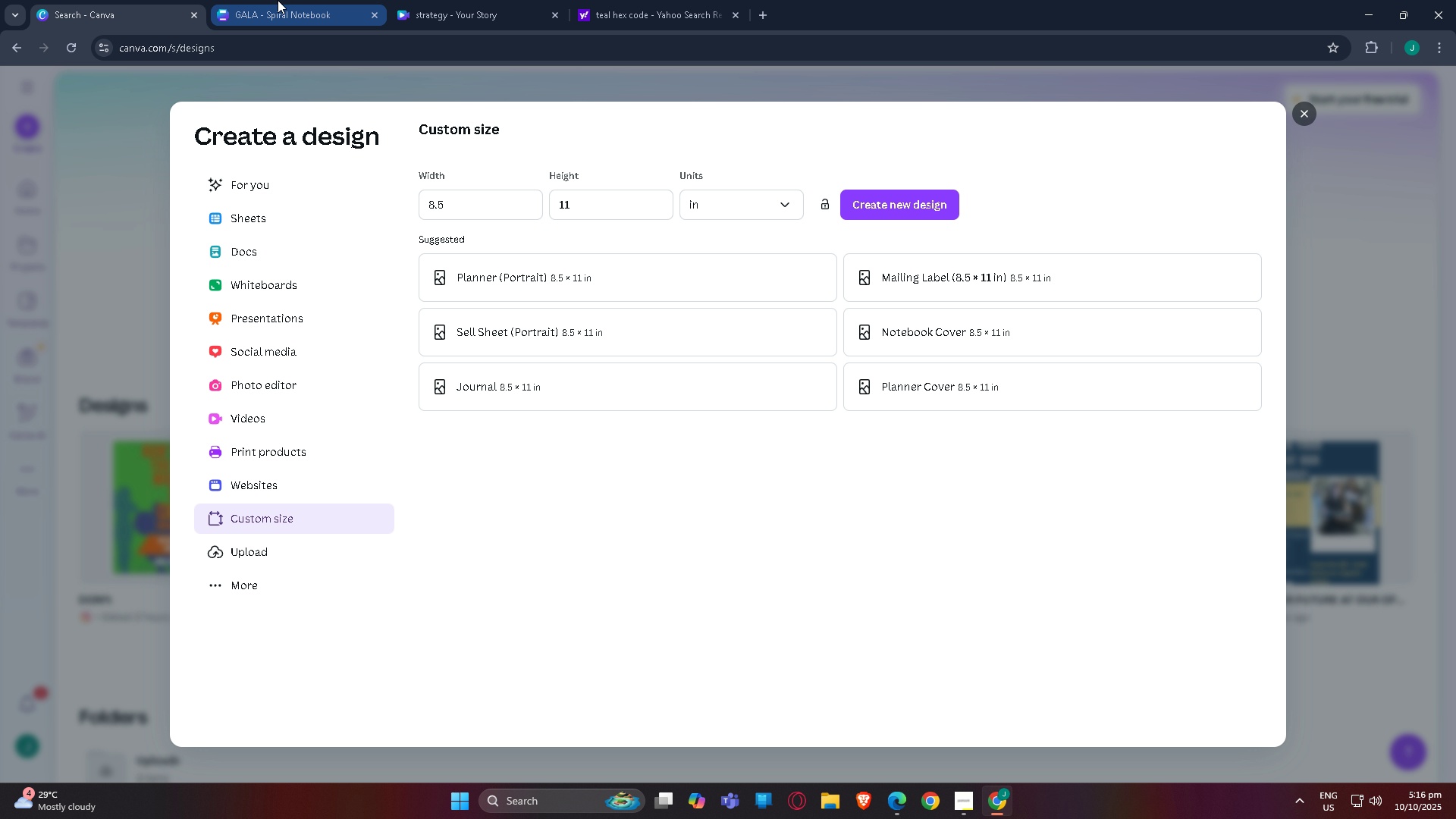 
left_click([278, 0])
 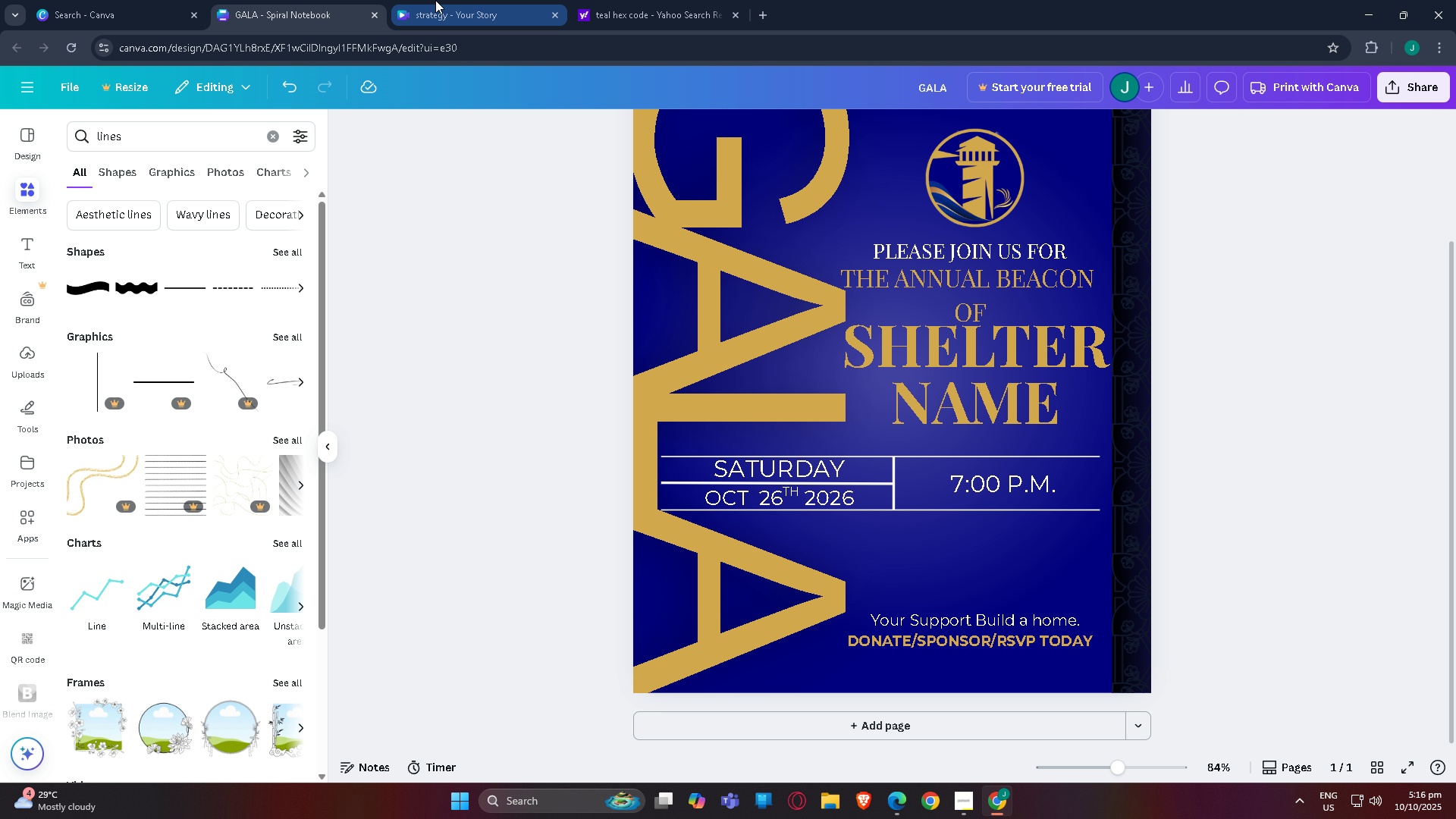 
left_click([435, 0])
 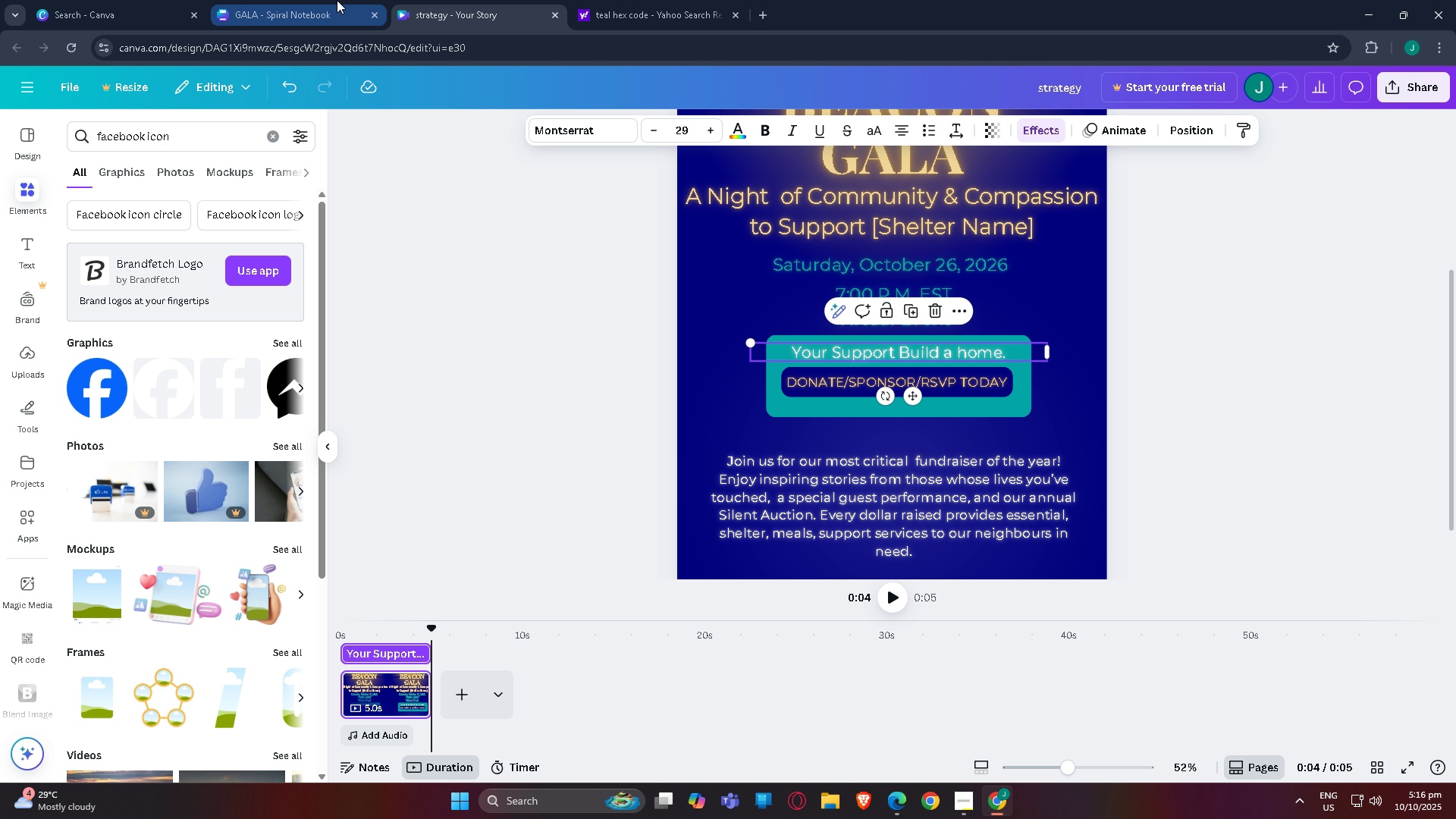 
left_click([334, 0])
 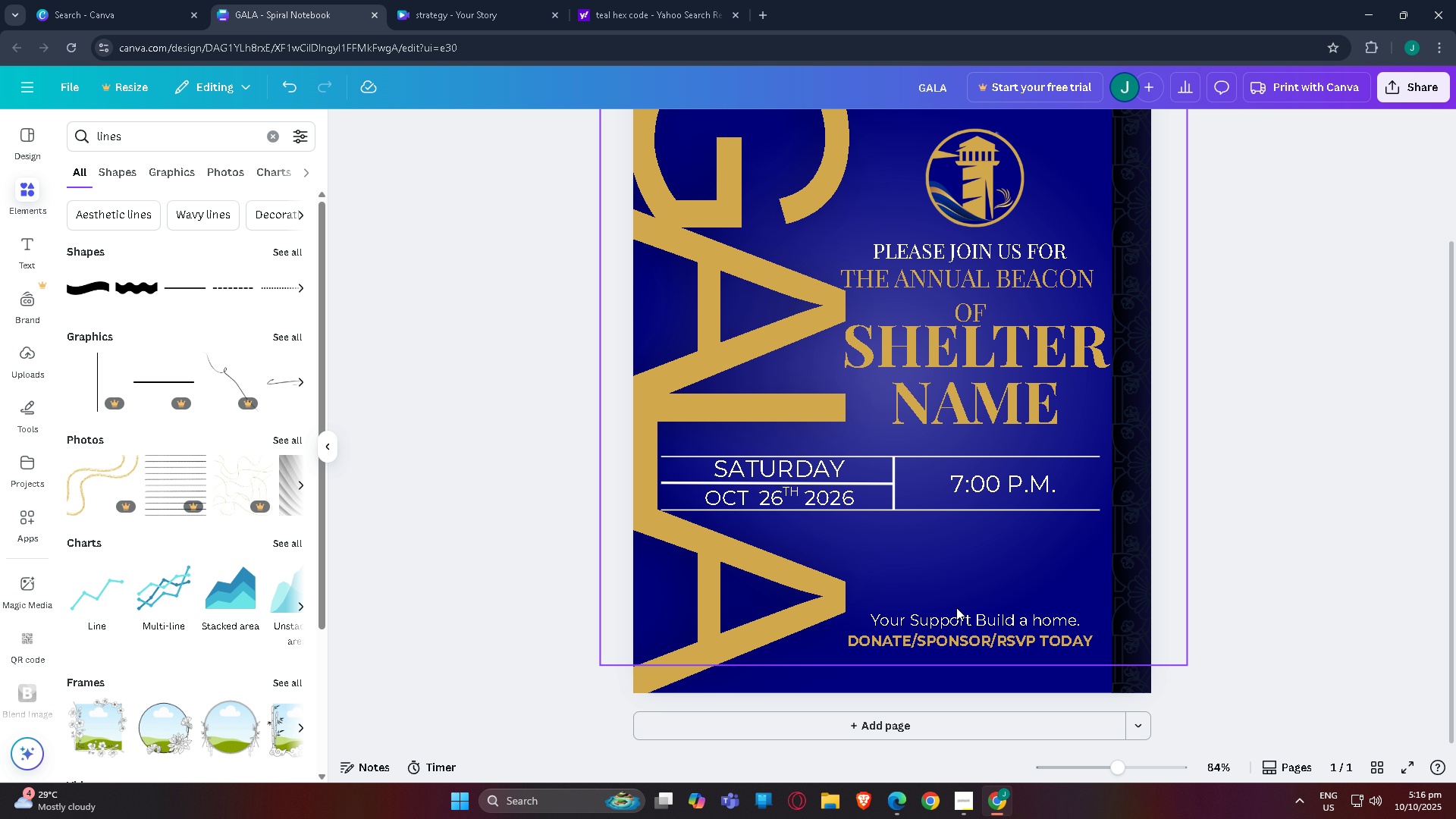 
left_click_drag(start_coordinate=[963, 618], to_coordinate=[962, 594])
 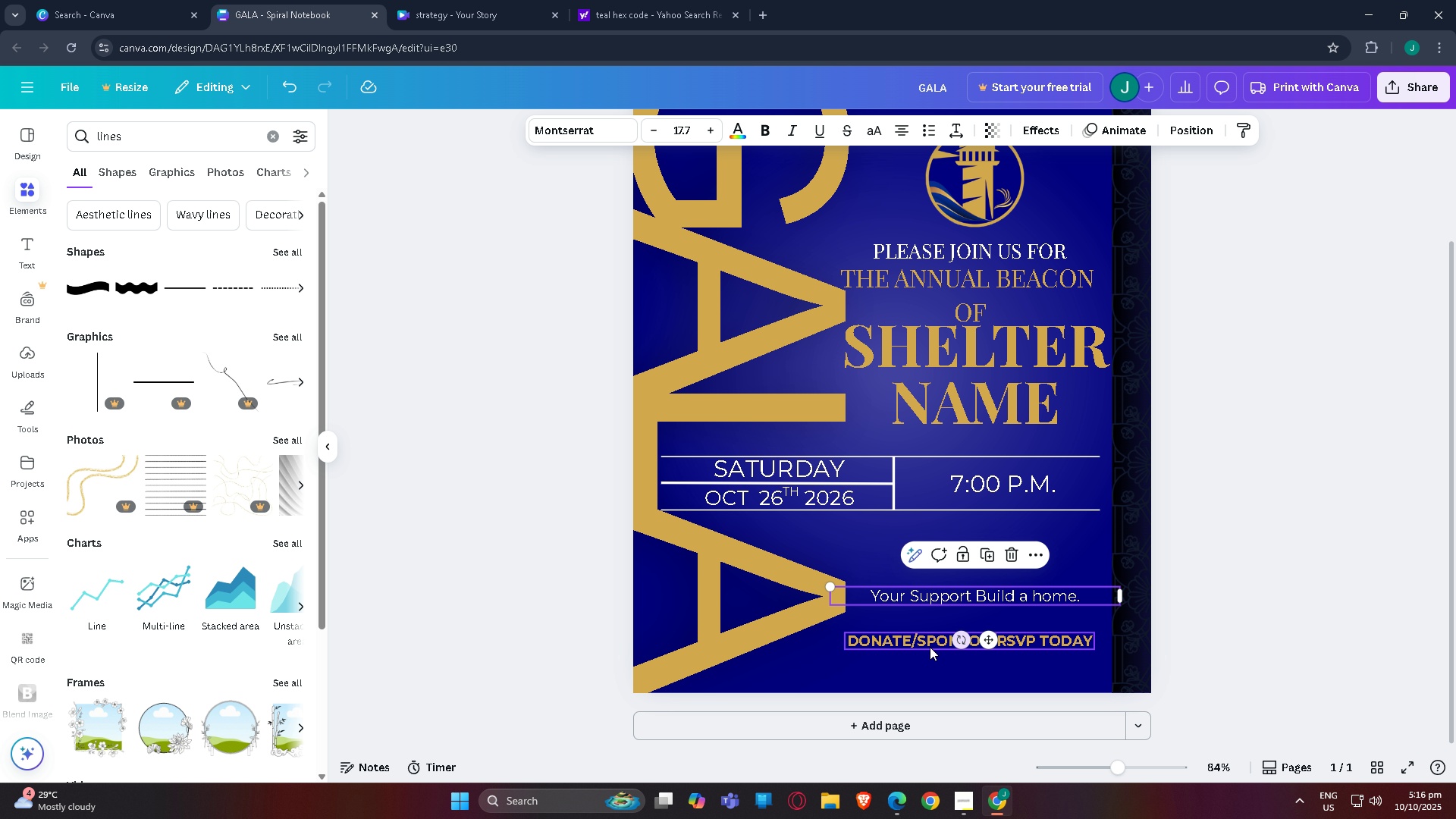 
left_click_drag(start_coordinate=[923, 645], to_coordinate=[922, 621])
 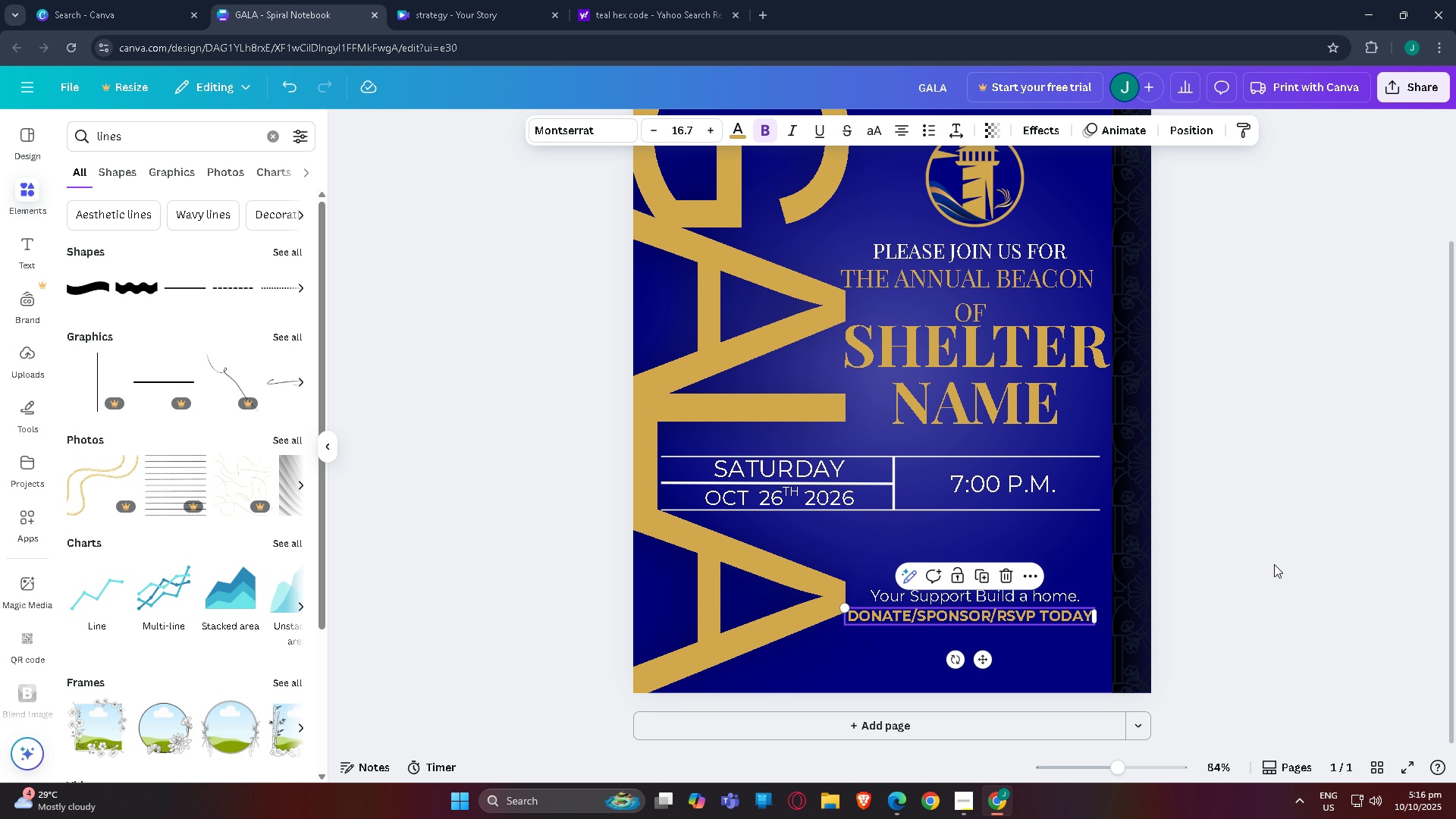 
left_click([1274, 564])
 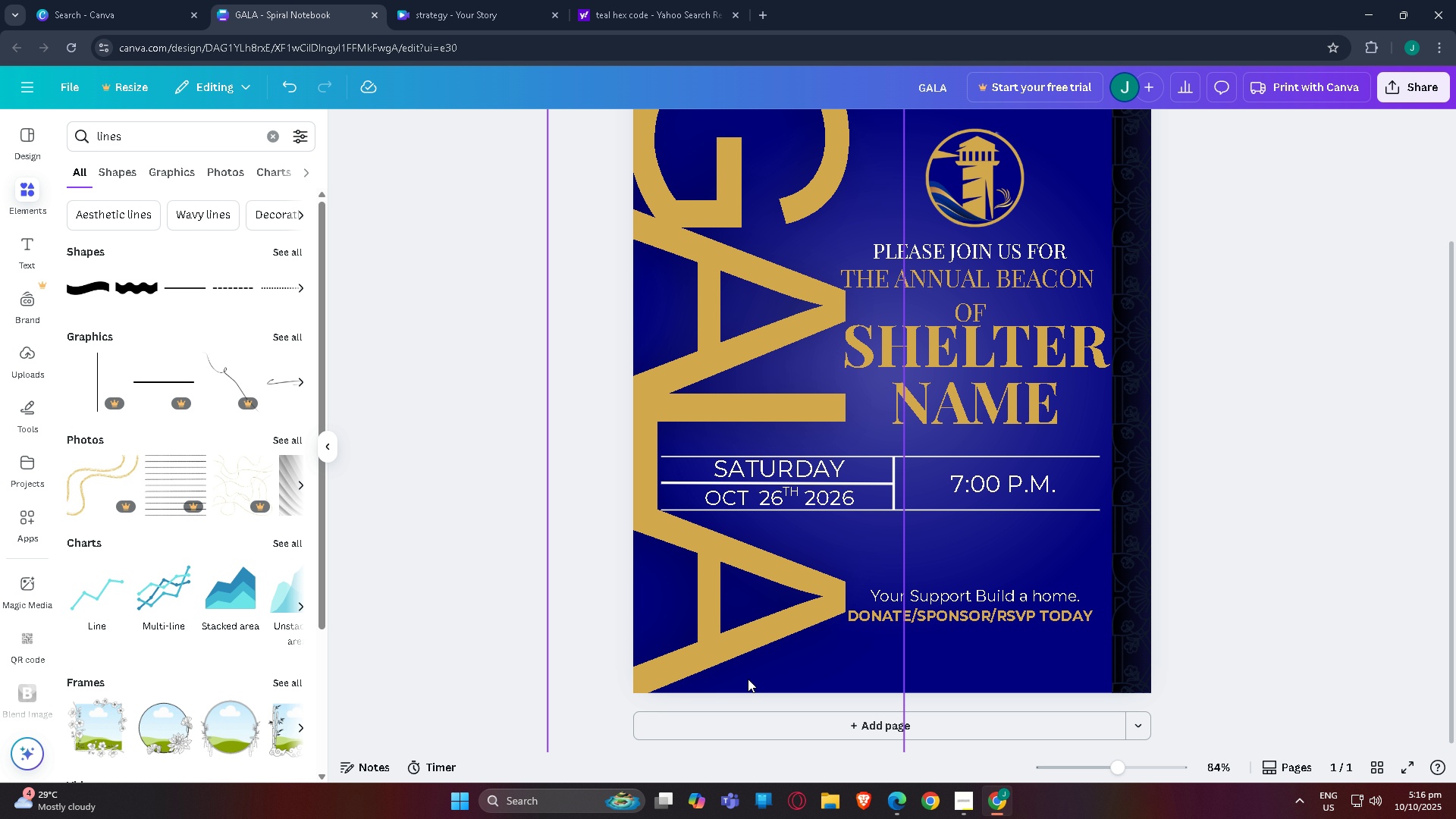 
scroll: coordinate [805, 632], scroll_direction: down, amount: 2.0
 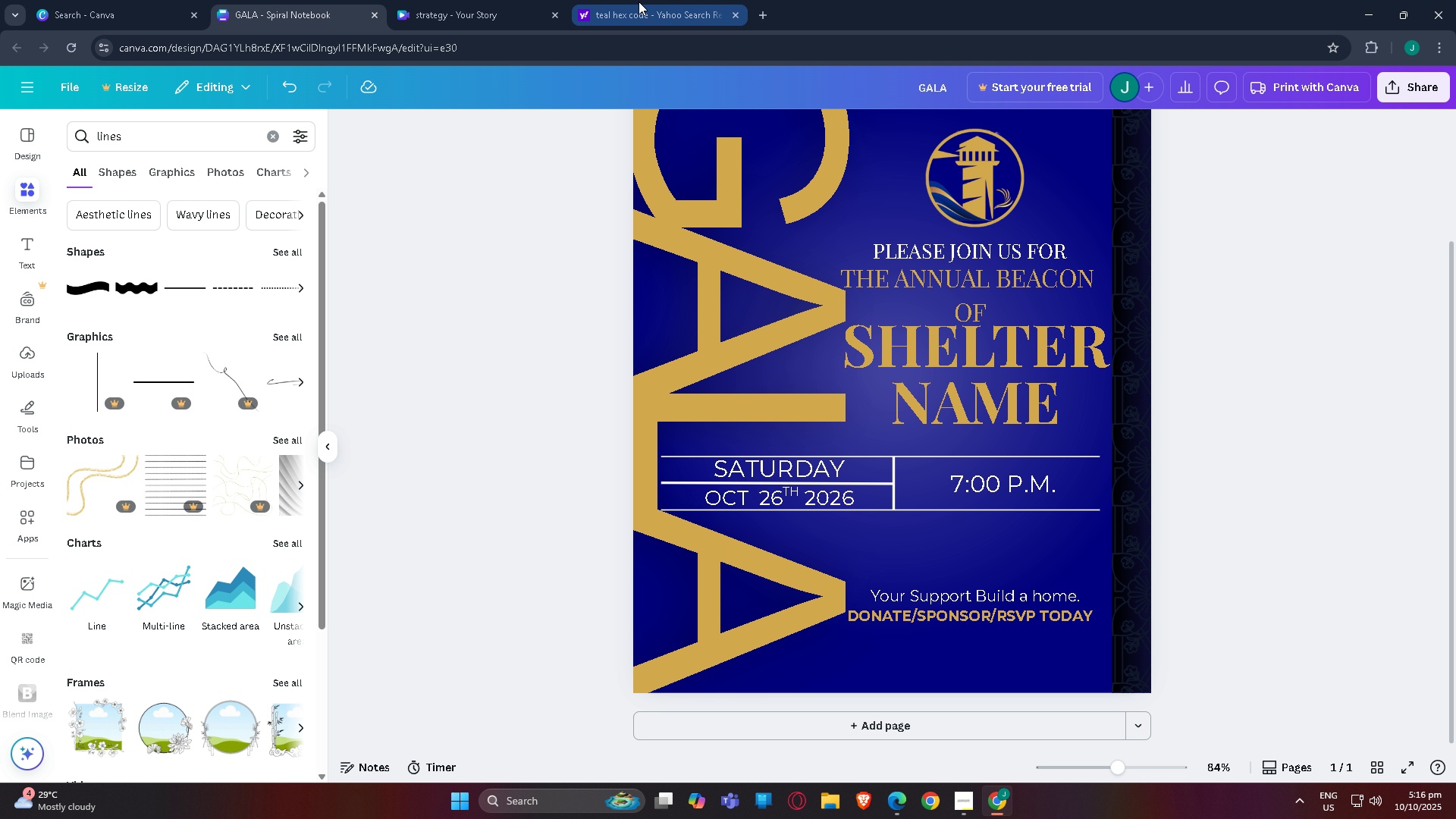 
double_click([506, 2])
 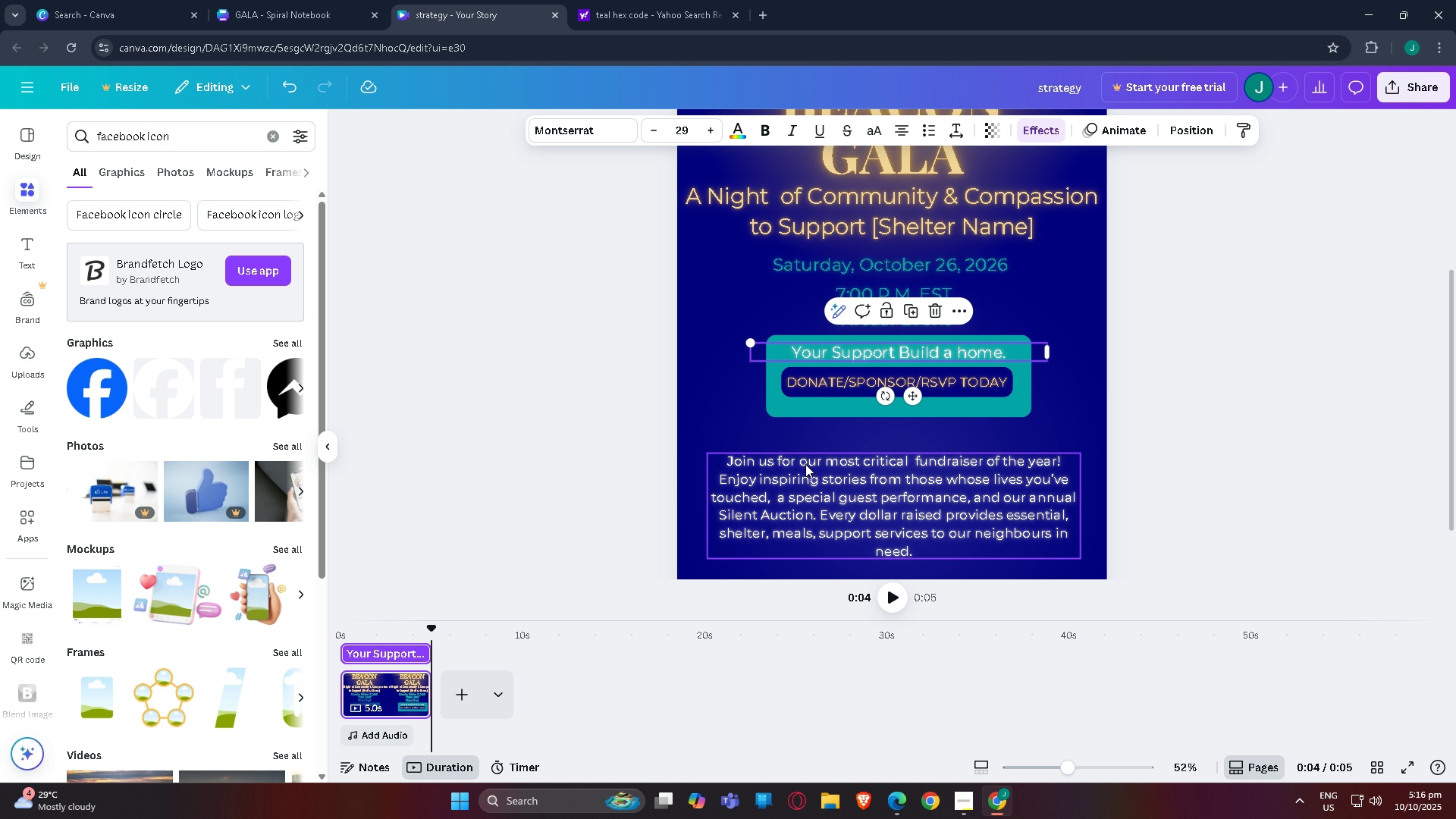 
left_click([805, 464])
 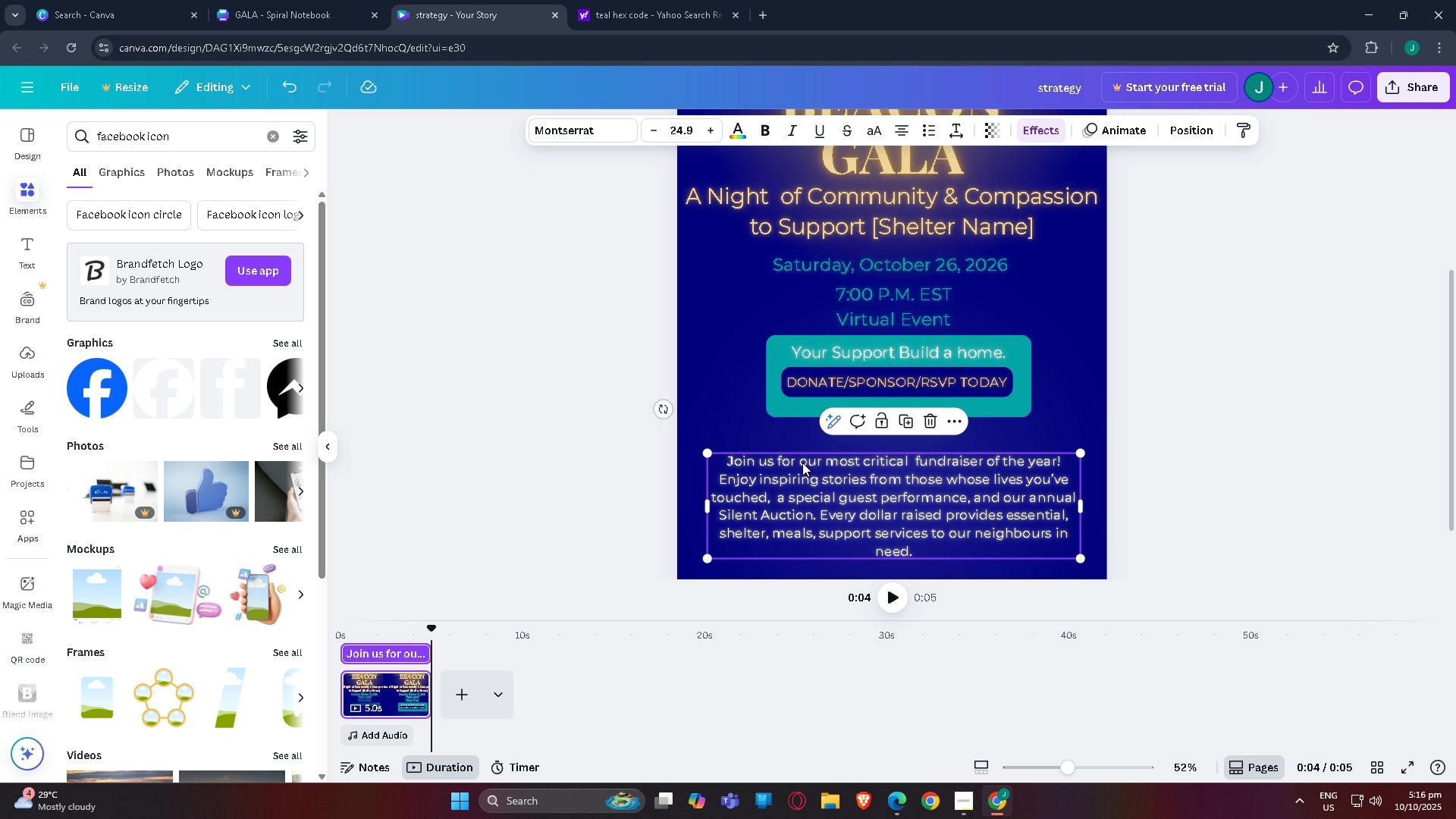 
key(Control+C)
 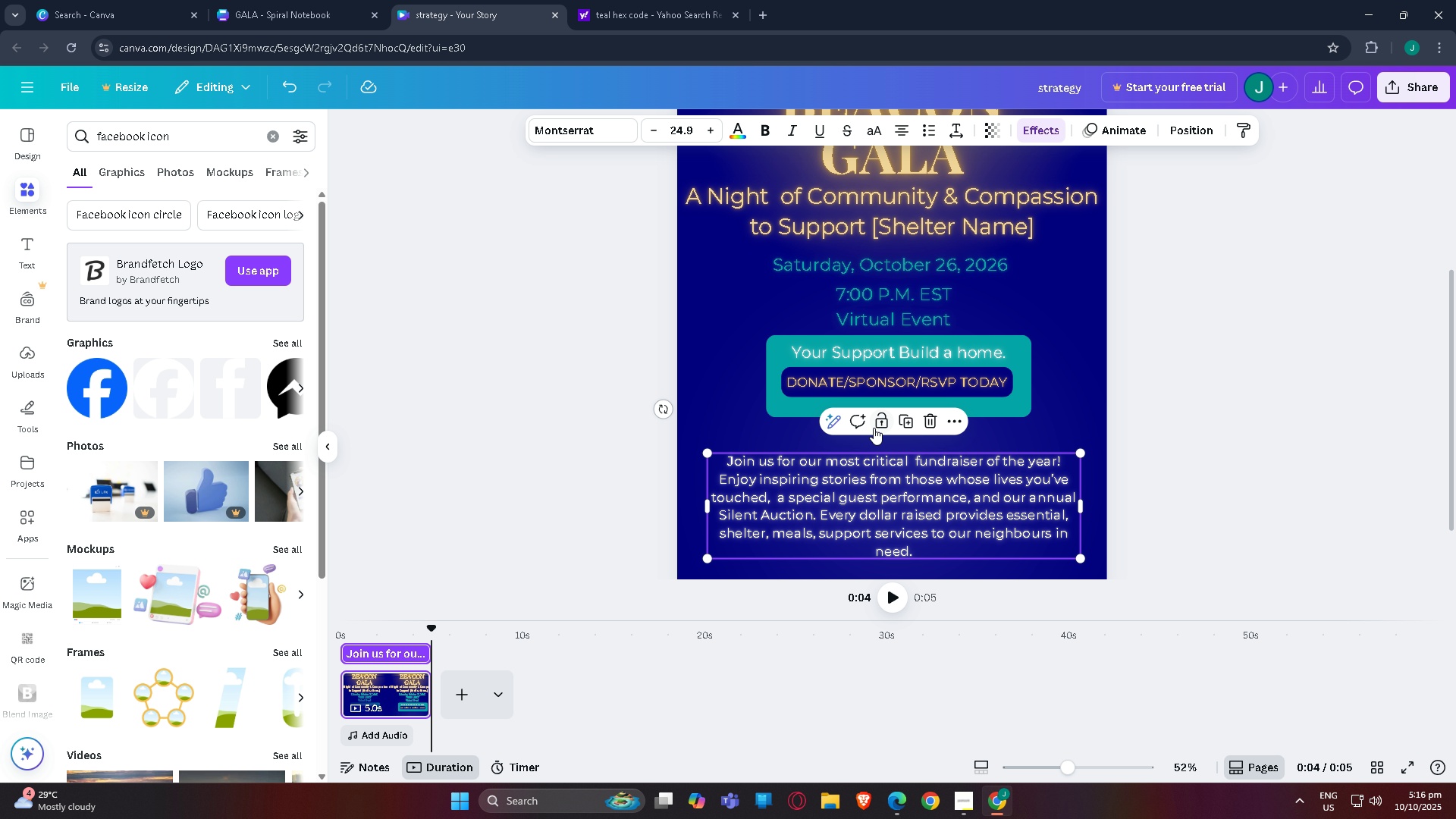 
left_click([858, 457])
 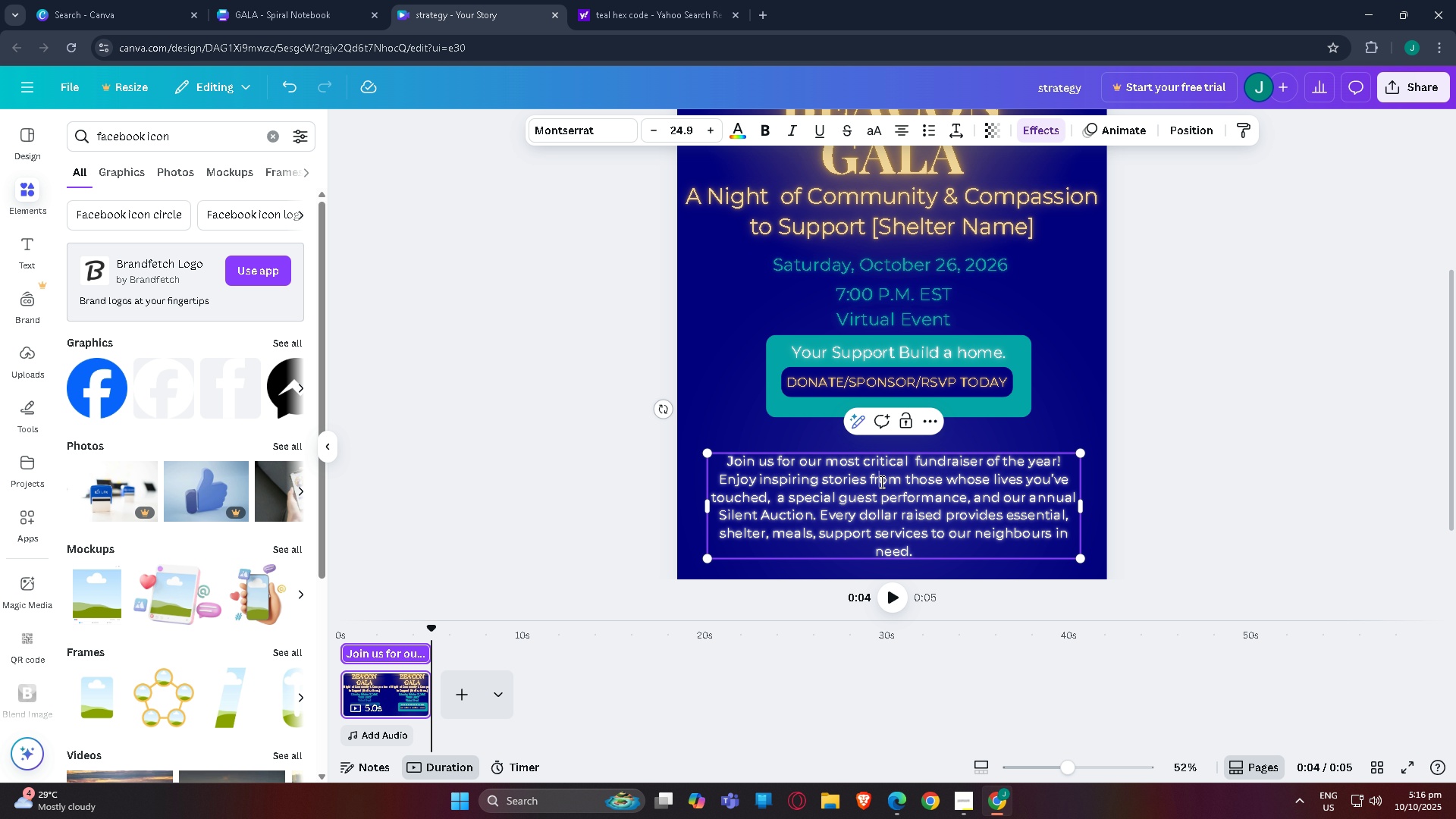 
left_click([880, 482])
 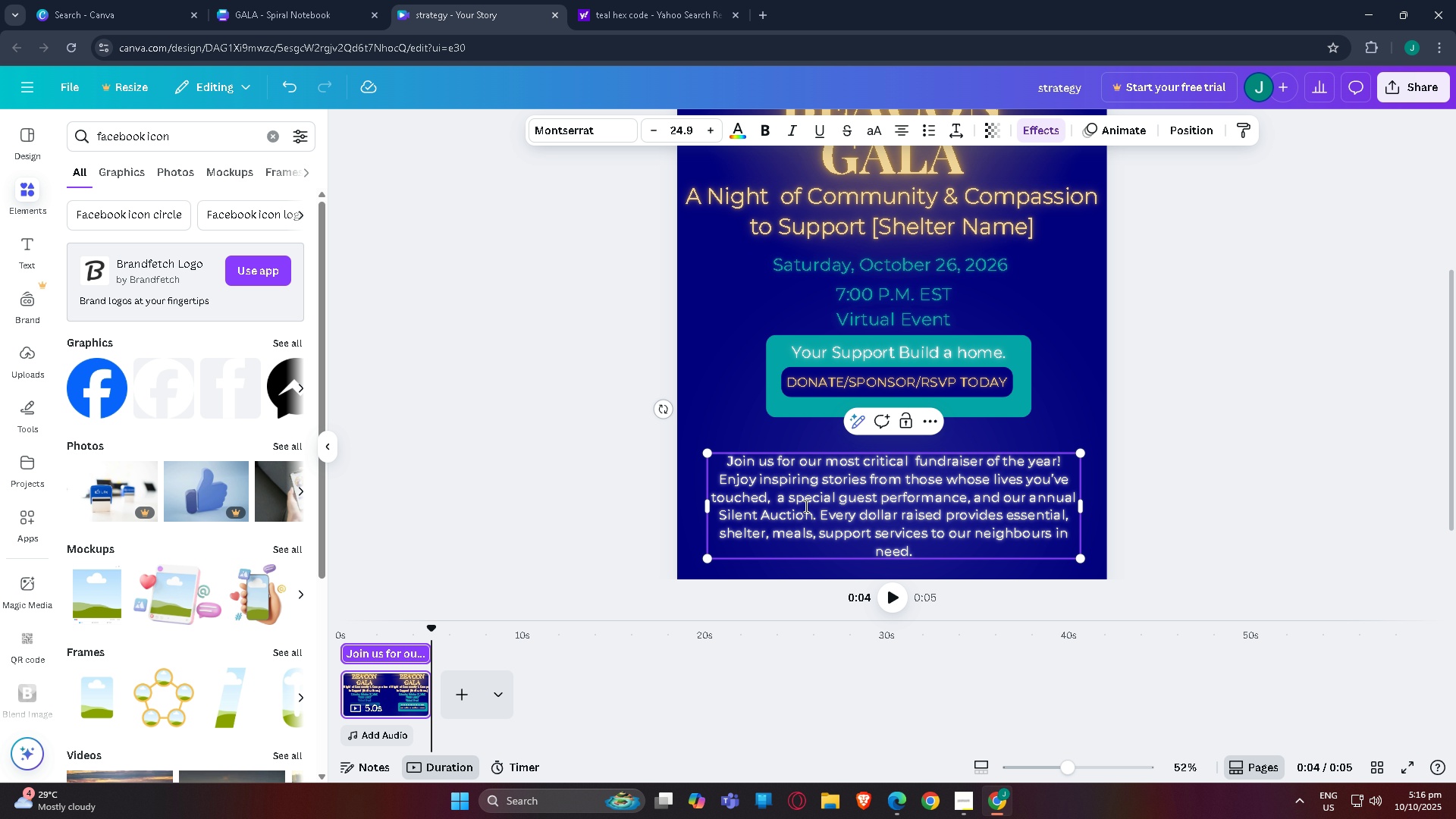 
wait(10.11)
 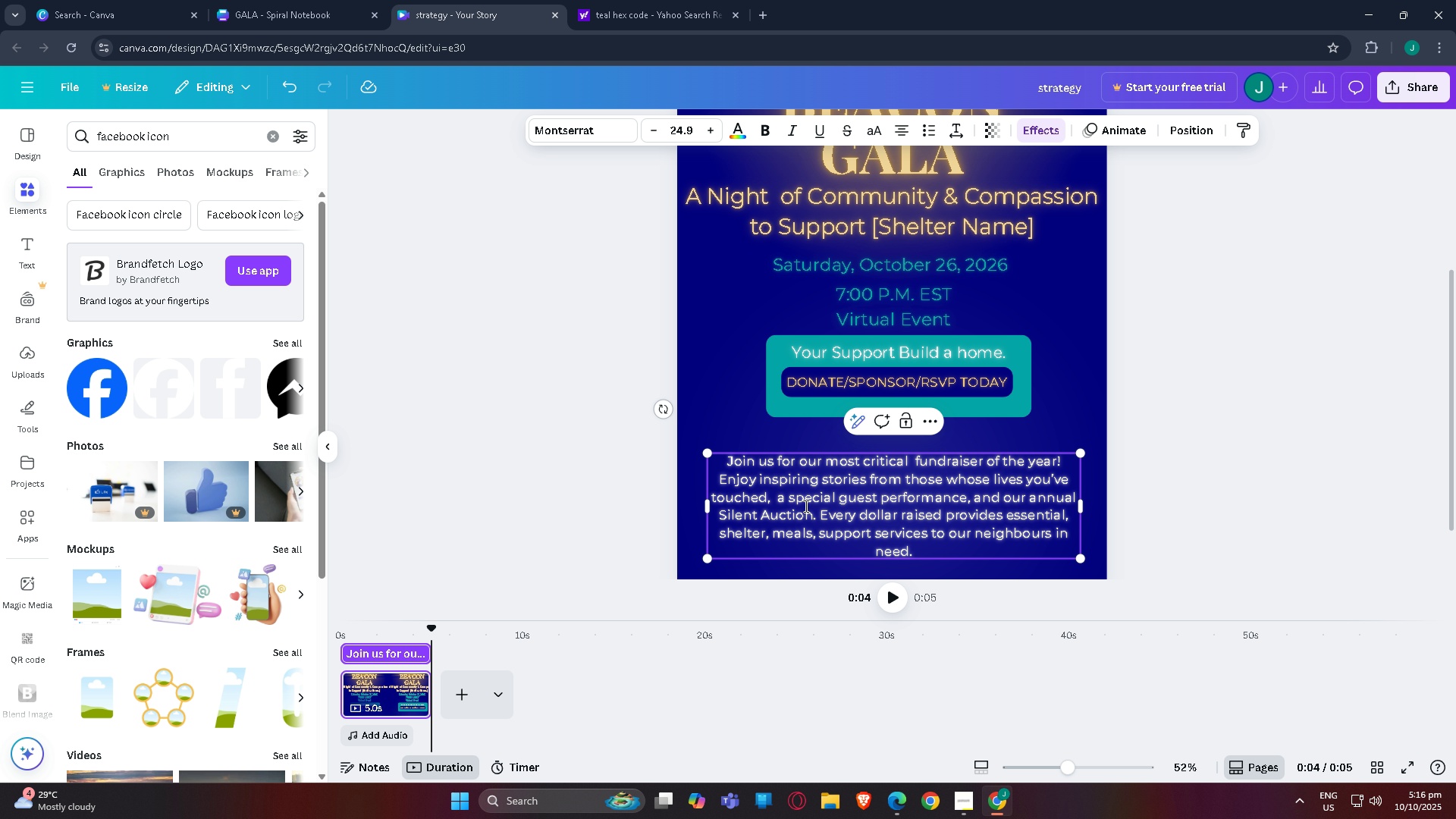 
left_click_drag(start_coordinate=[719, 482], to_coordinate=[817, 519])
 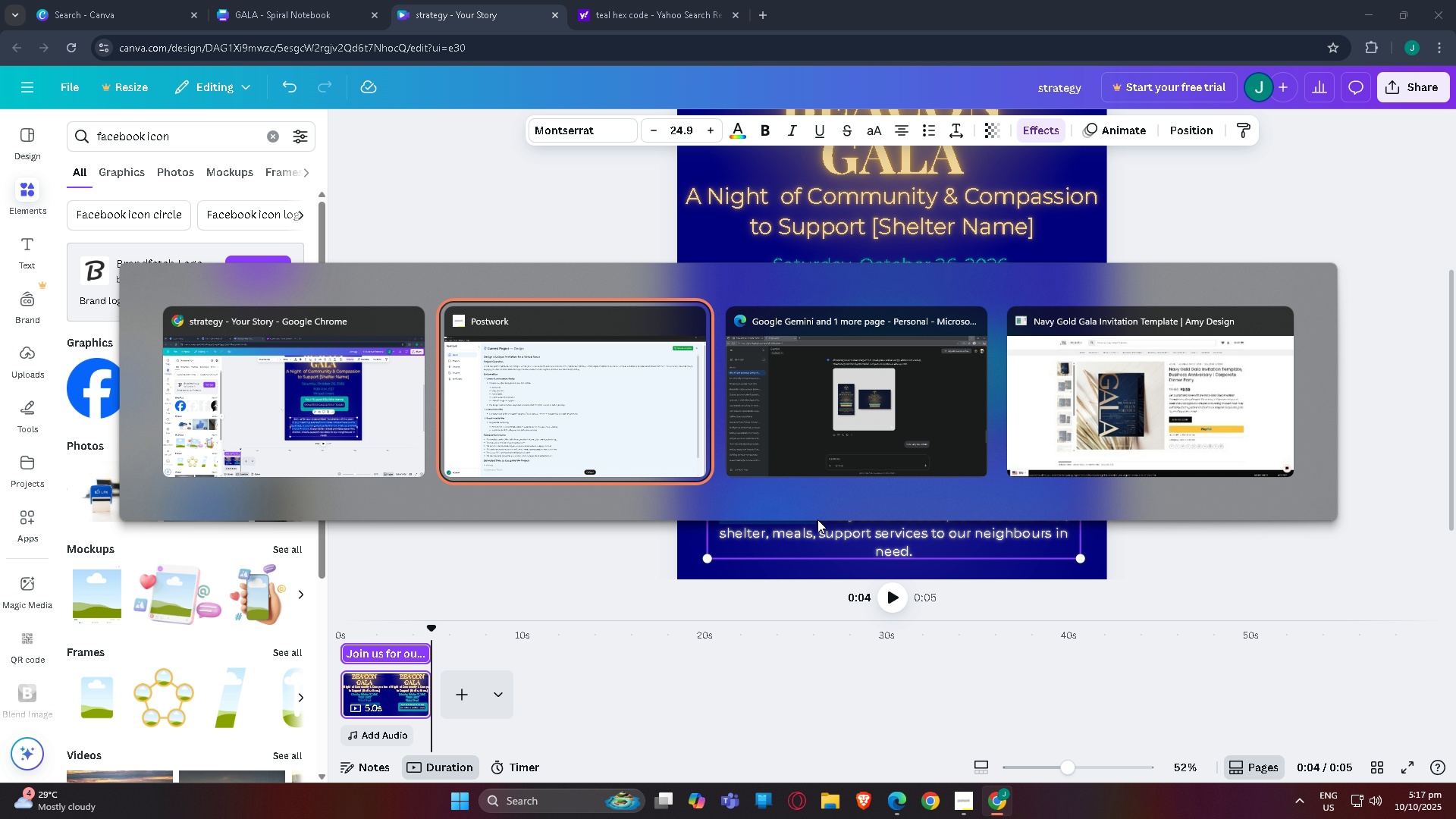 
key(Control+C)
 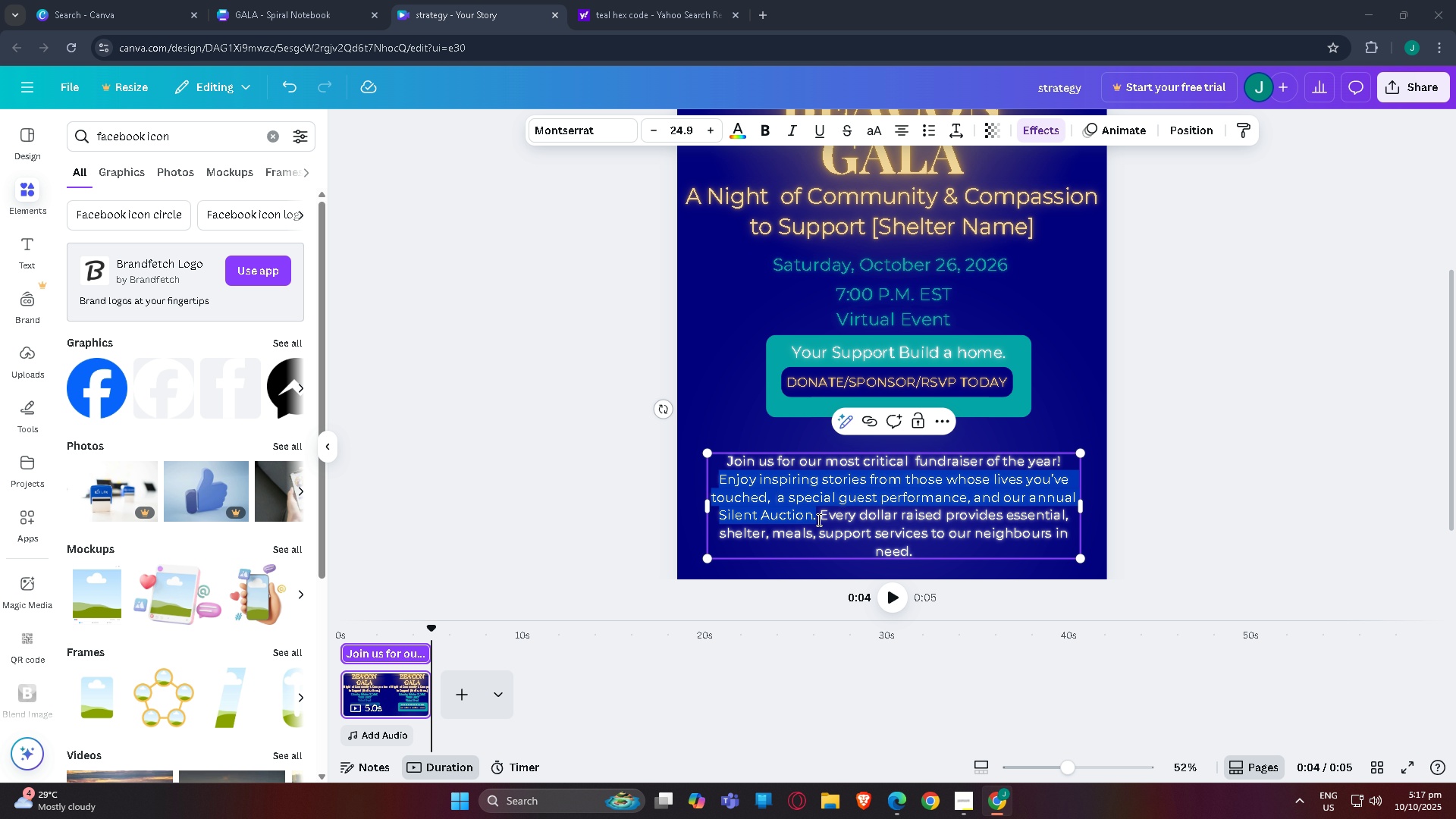 
key(Alt+AltLeft)
 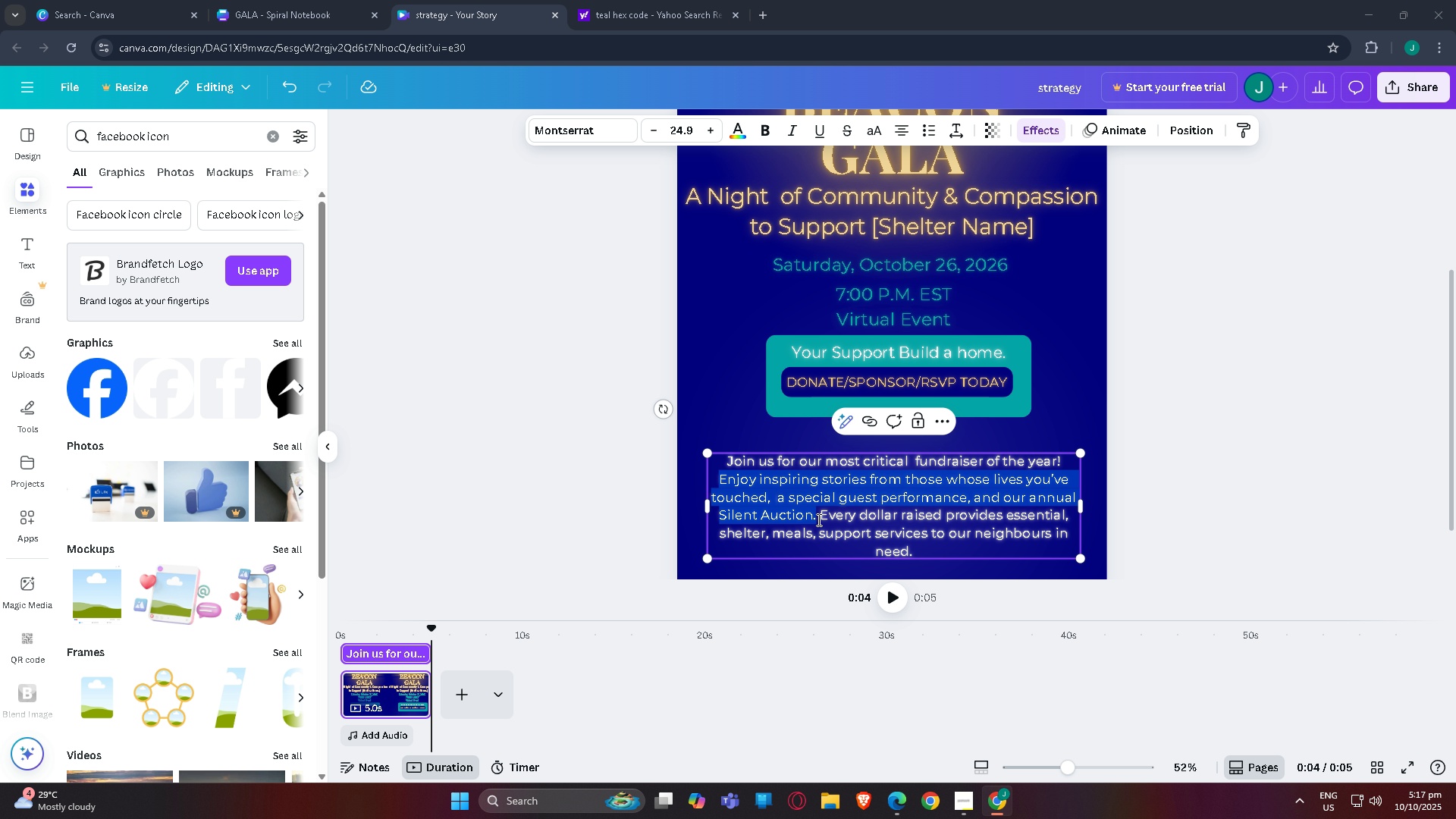 
key(Alt+Tab)